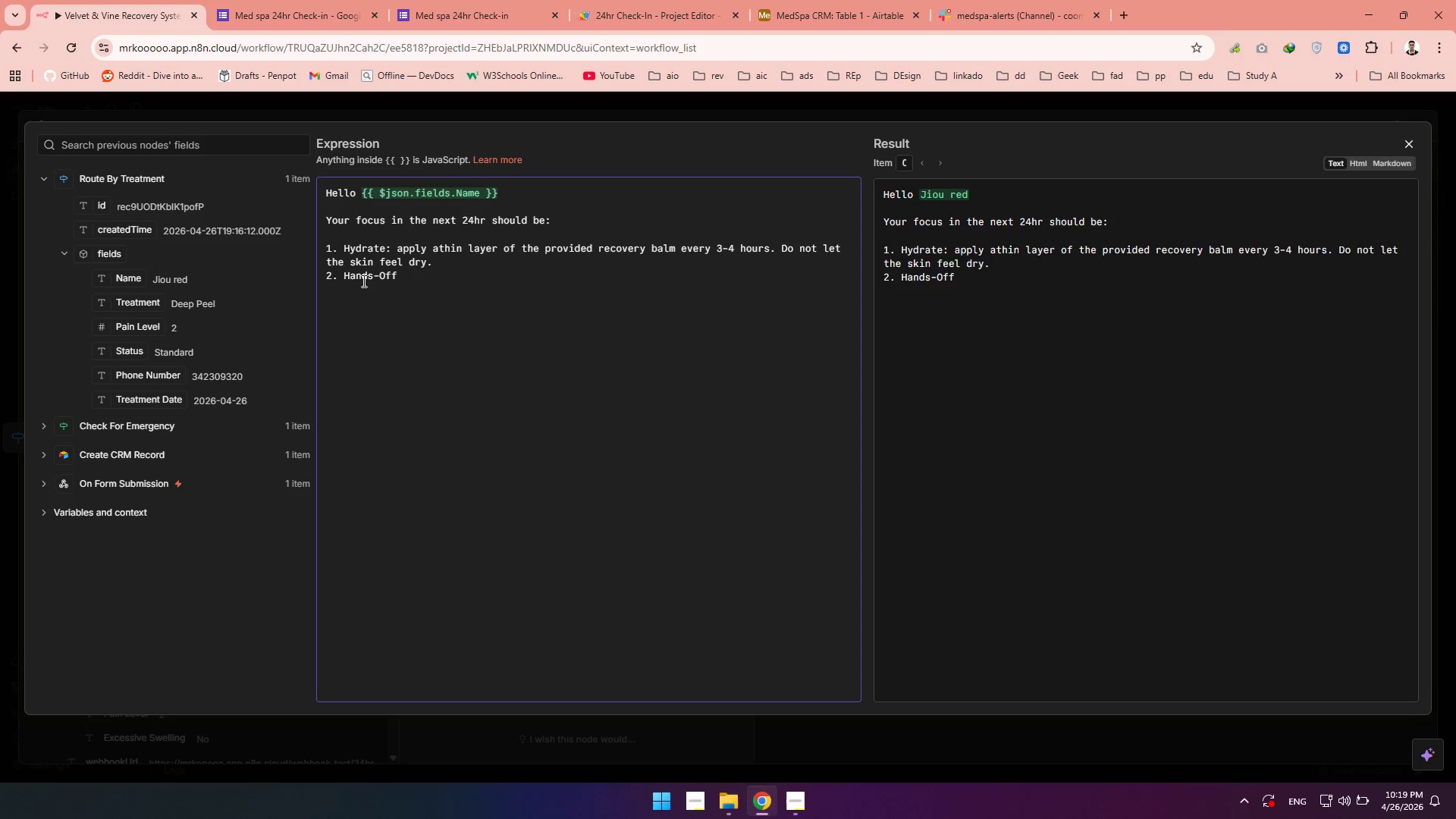 
key(Shift+Semicolon)
 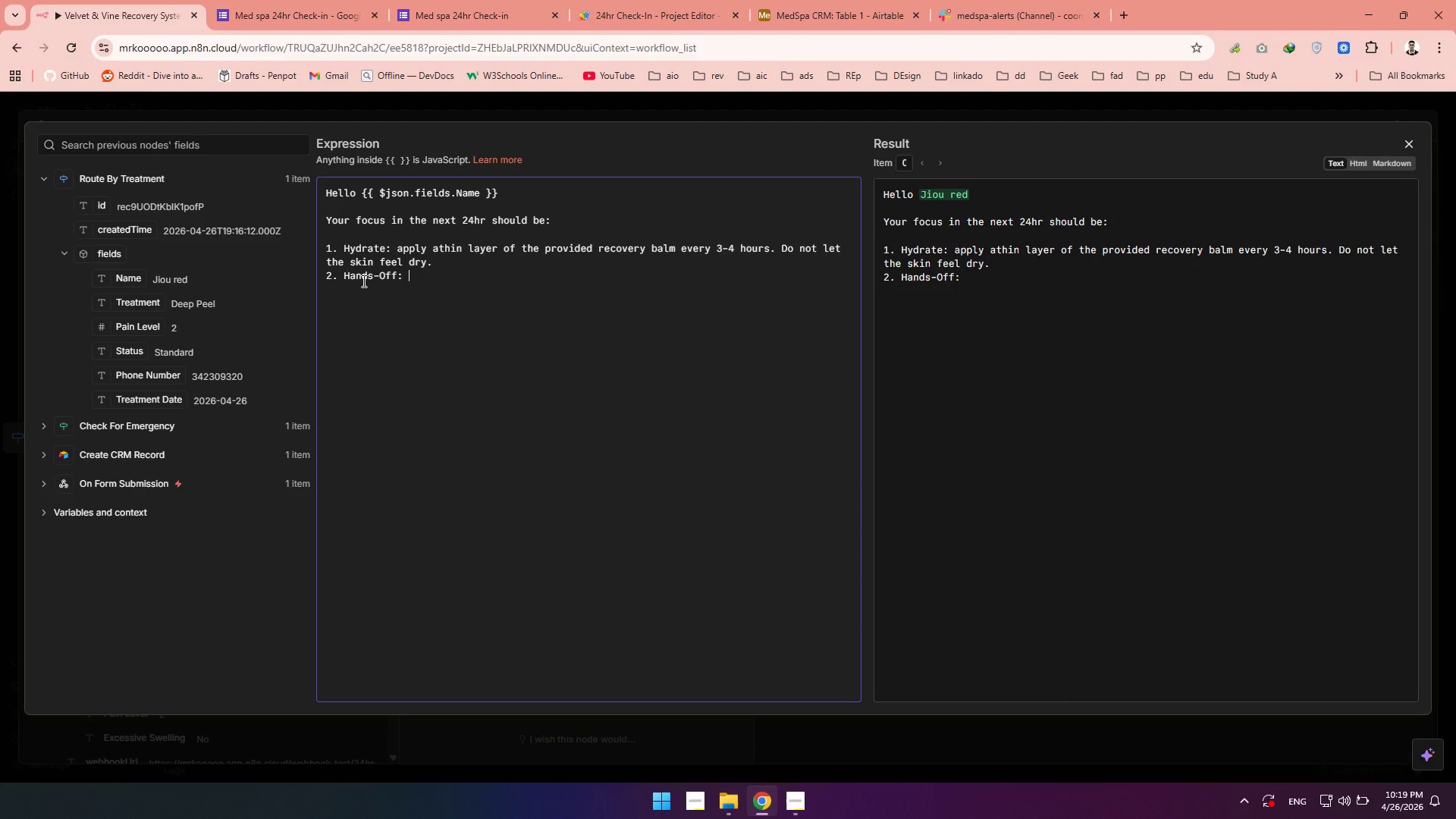 
key(Space)
 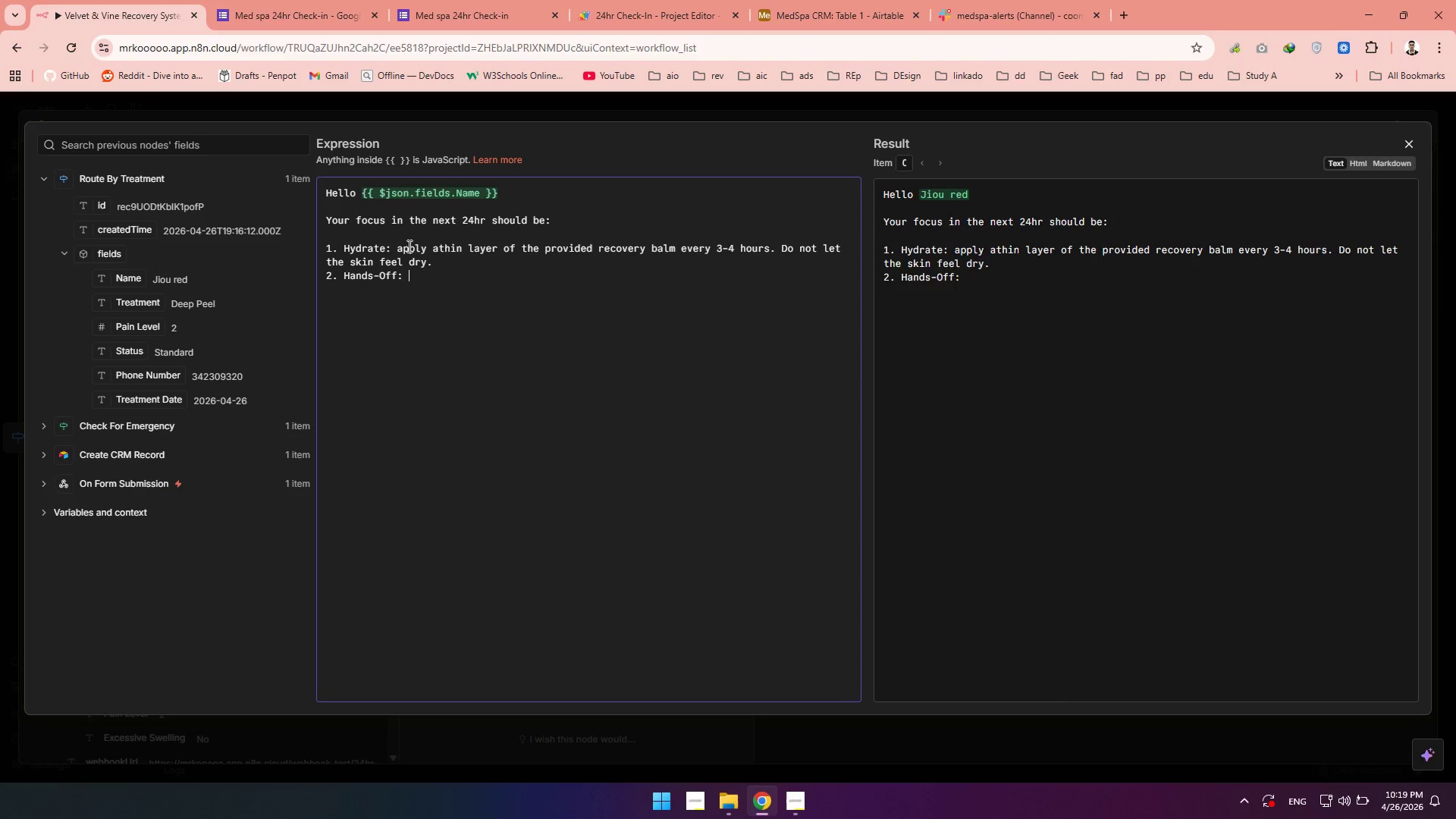 
left_click([399, 251])
 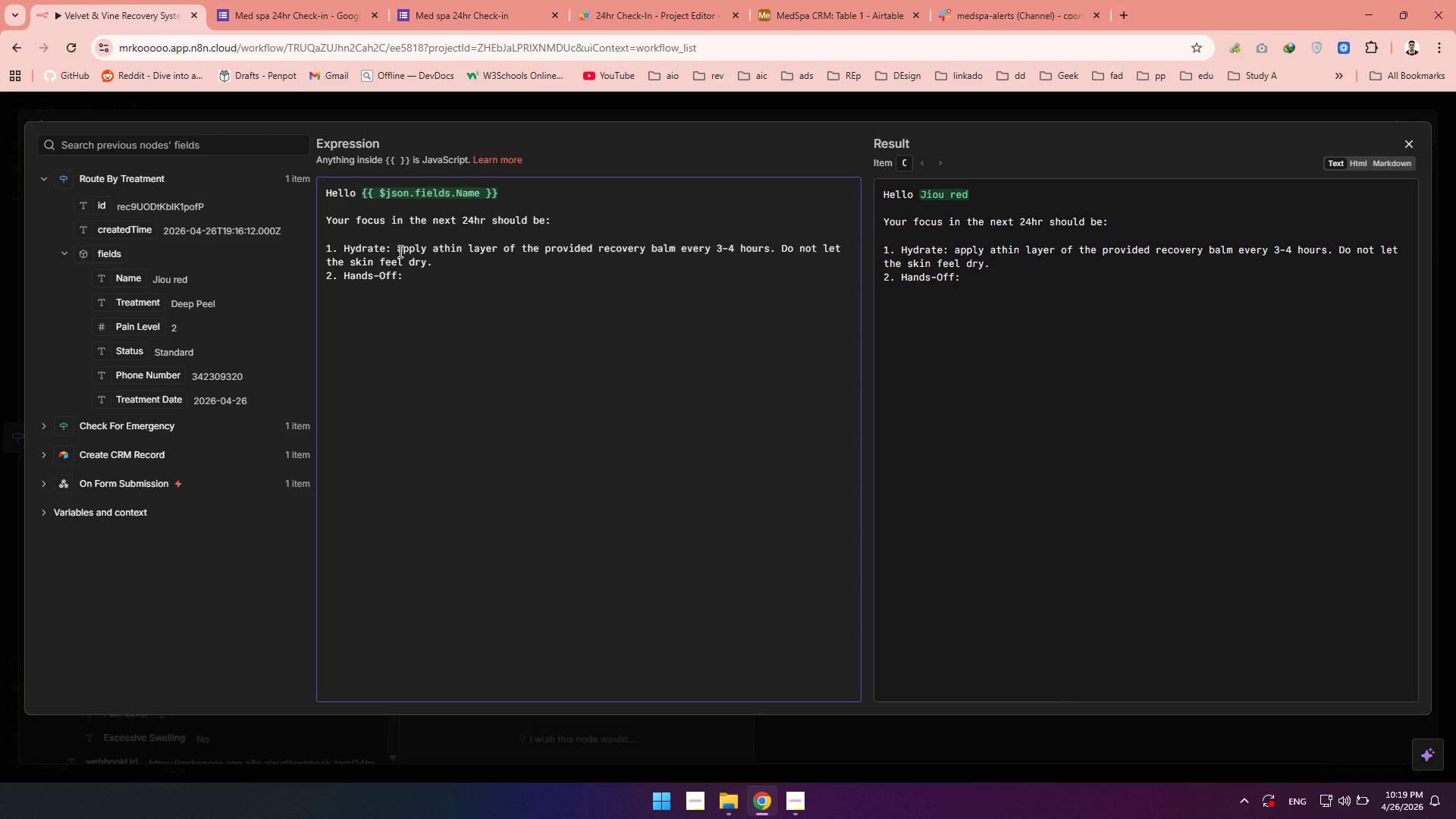 
key(Delete)
 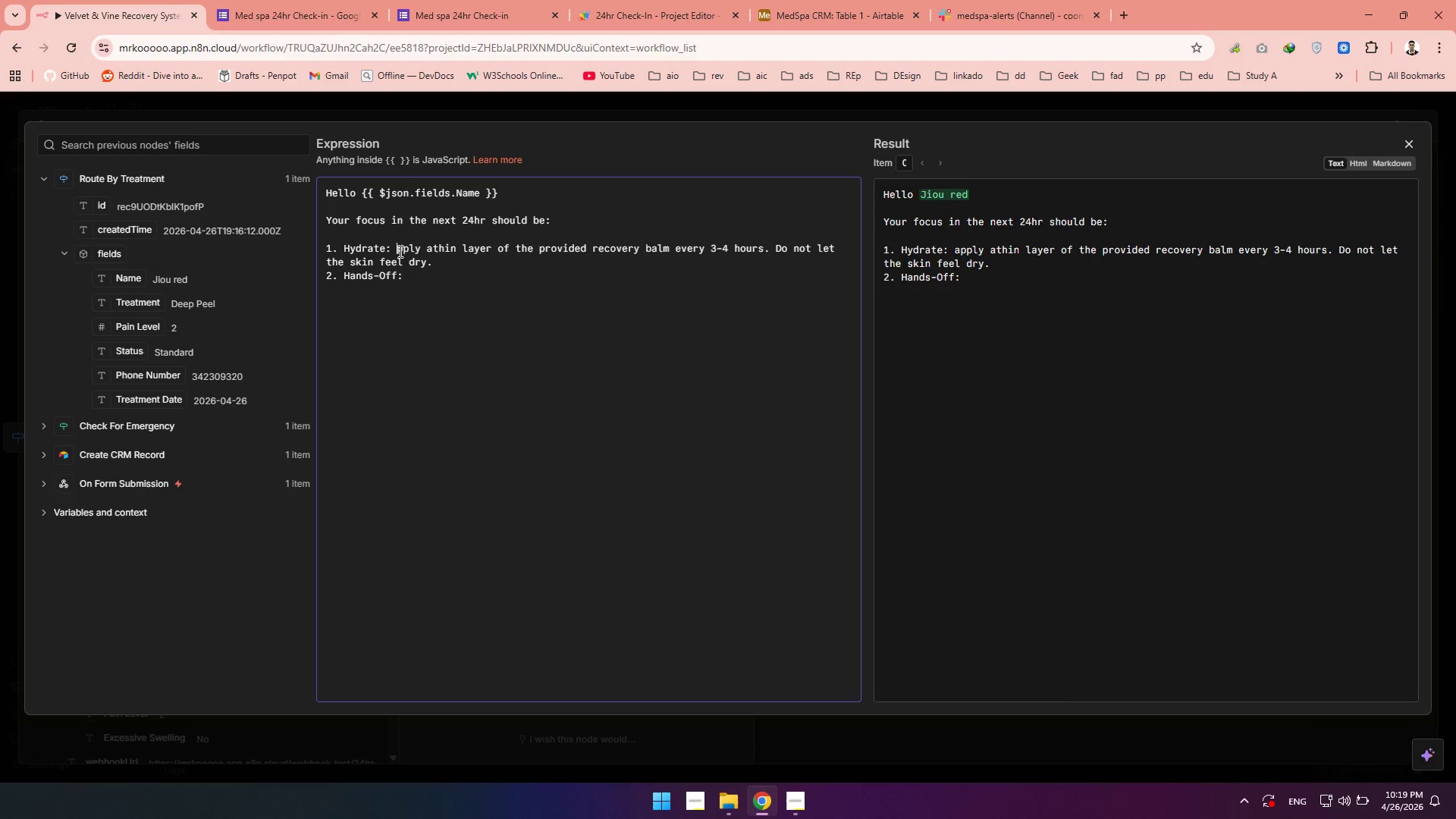 
key(Shift+A)
 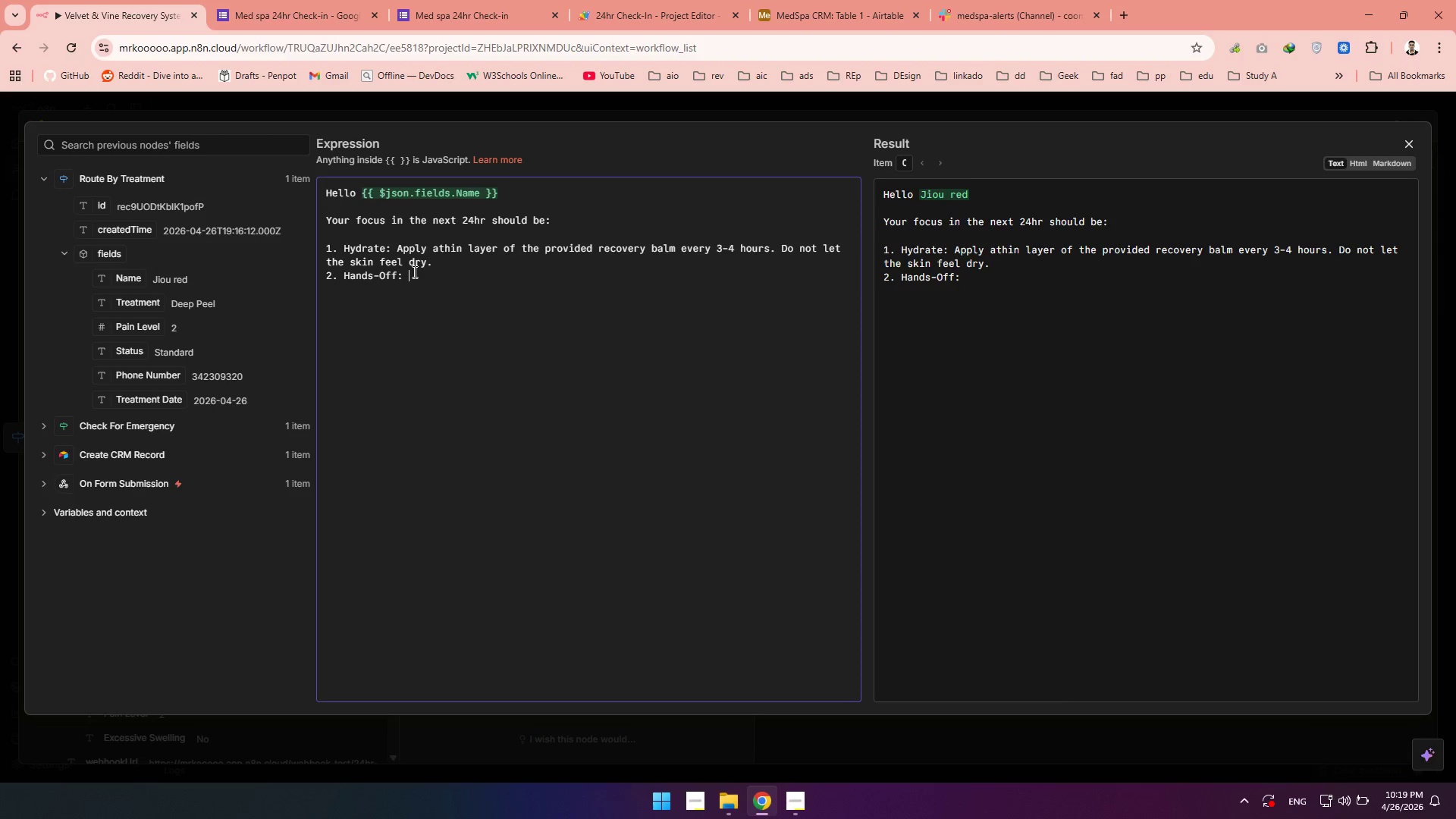 
wait(5.97)
 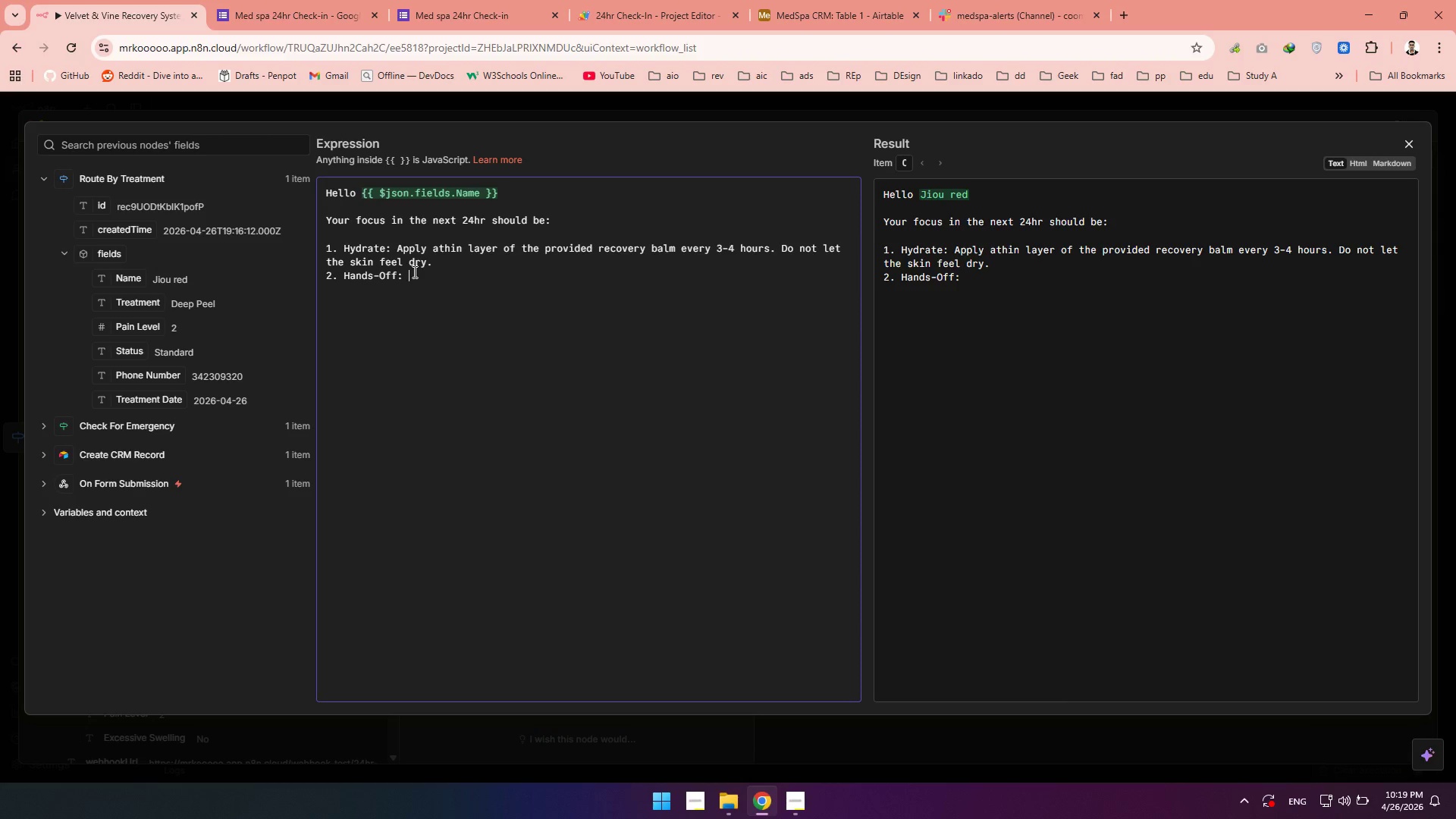 
type(Do not pick, pull, or scrub the skin,)
key(Backspace)
type(.e)
 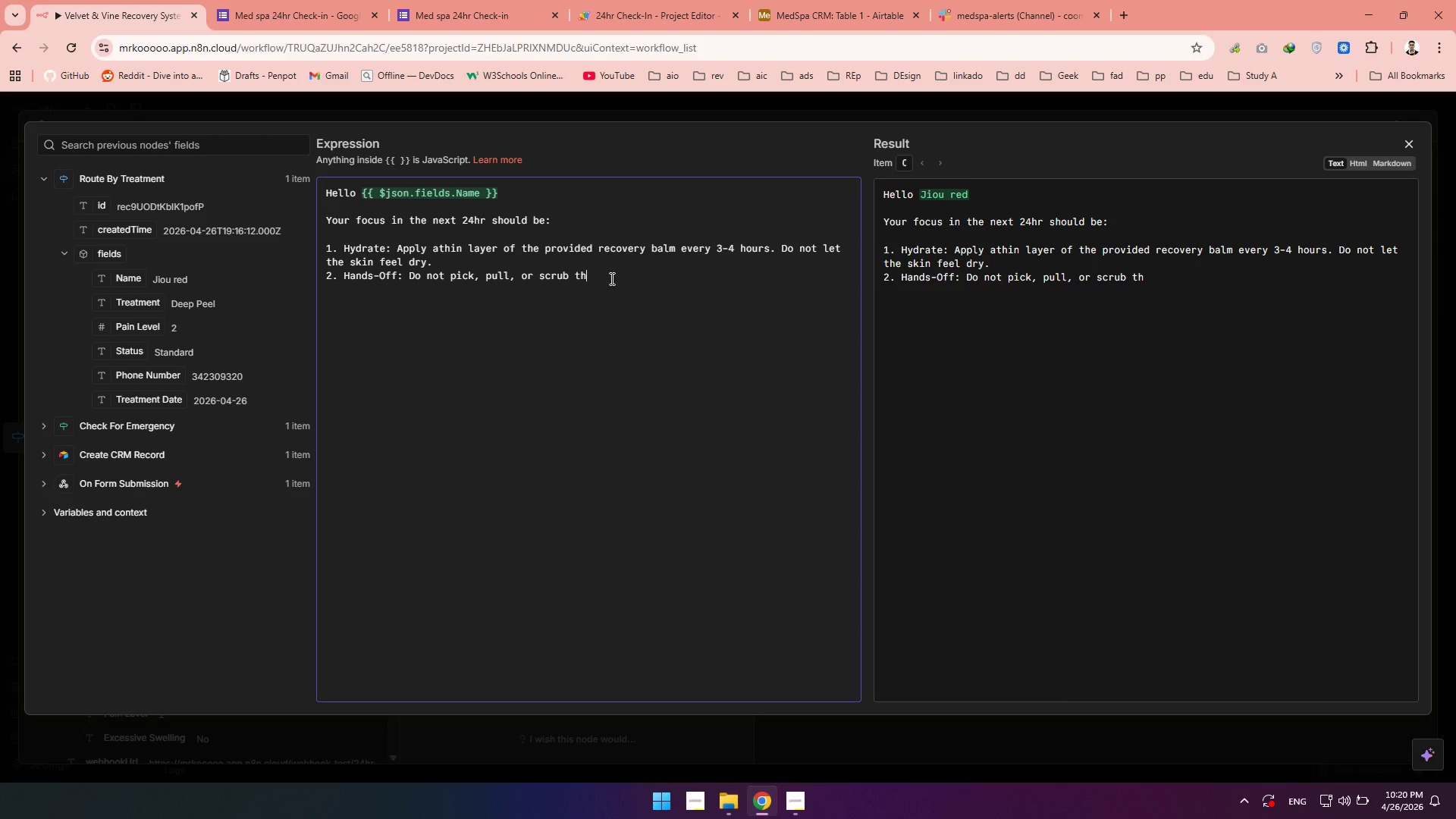 
left_click([616, 276])
 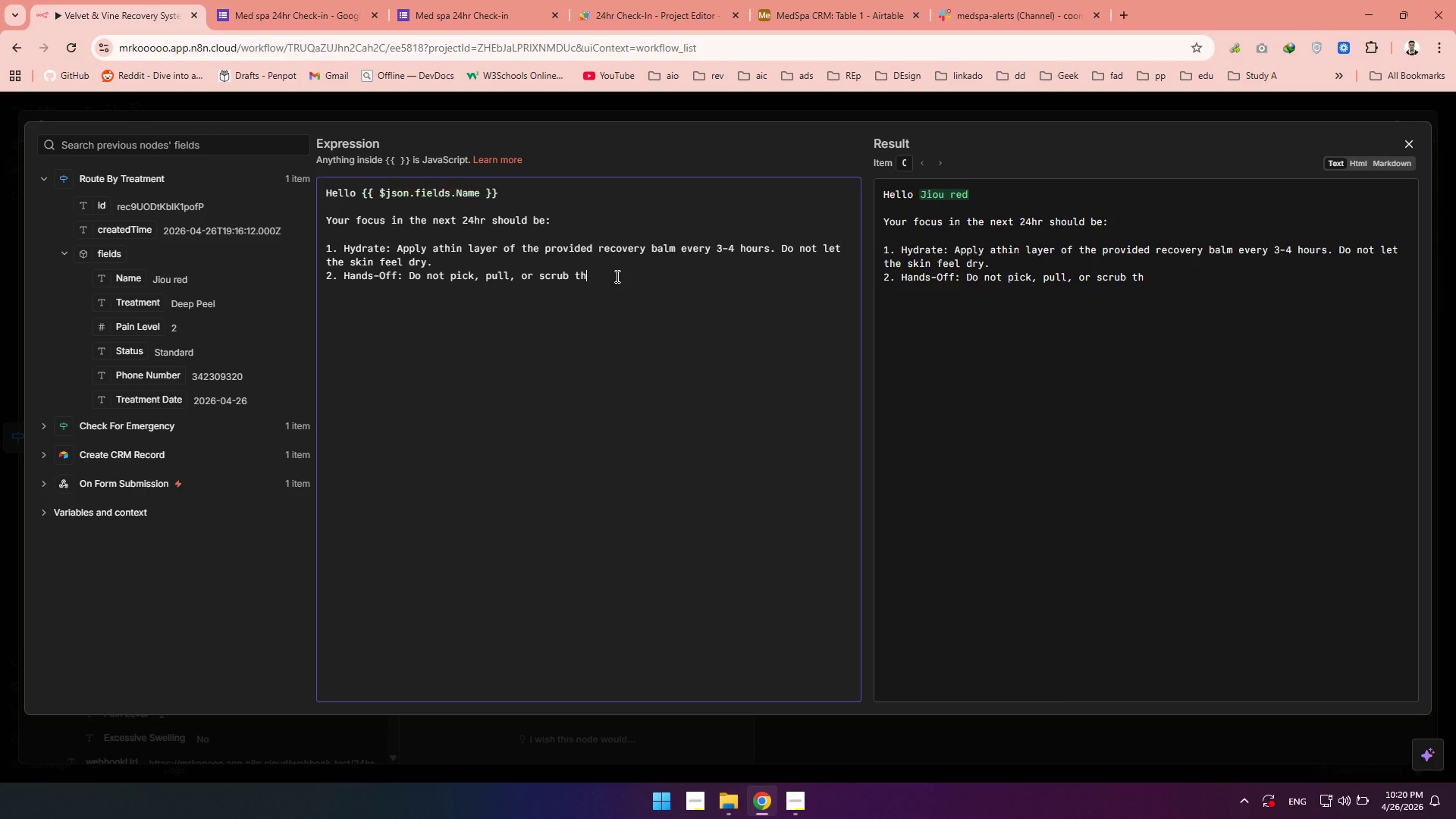 
key(E)
 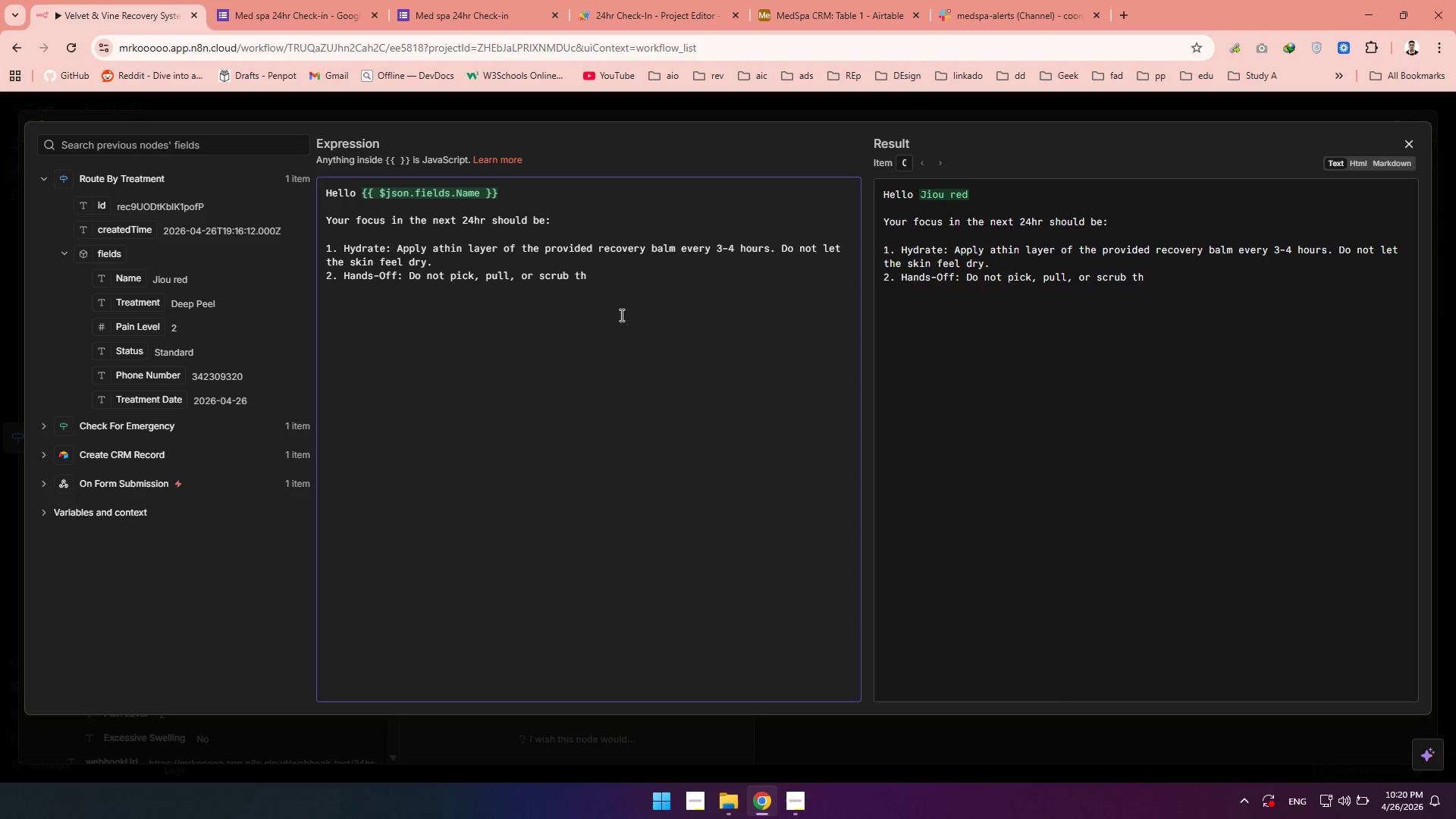 
left_click_drag(start_coordinate=[604, 274], to_coordinate=[590, 270])
 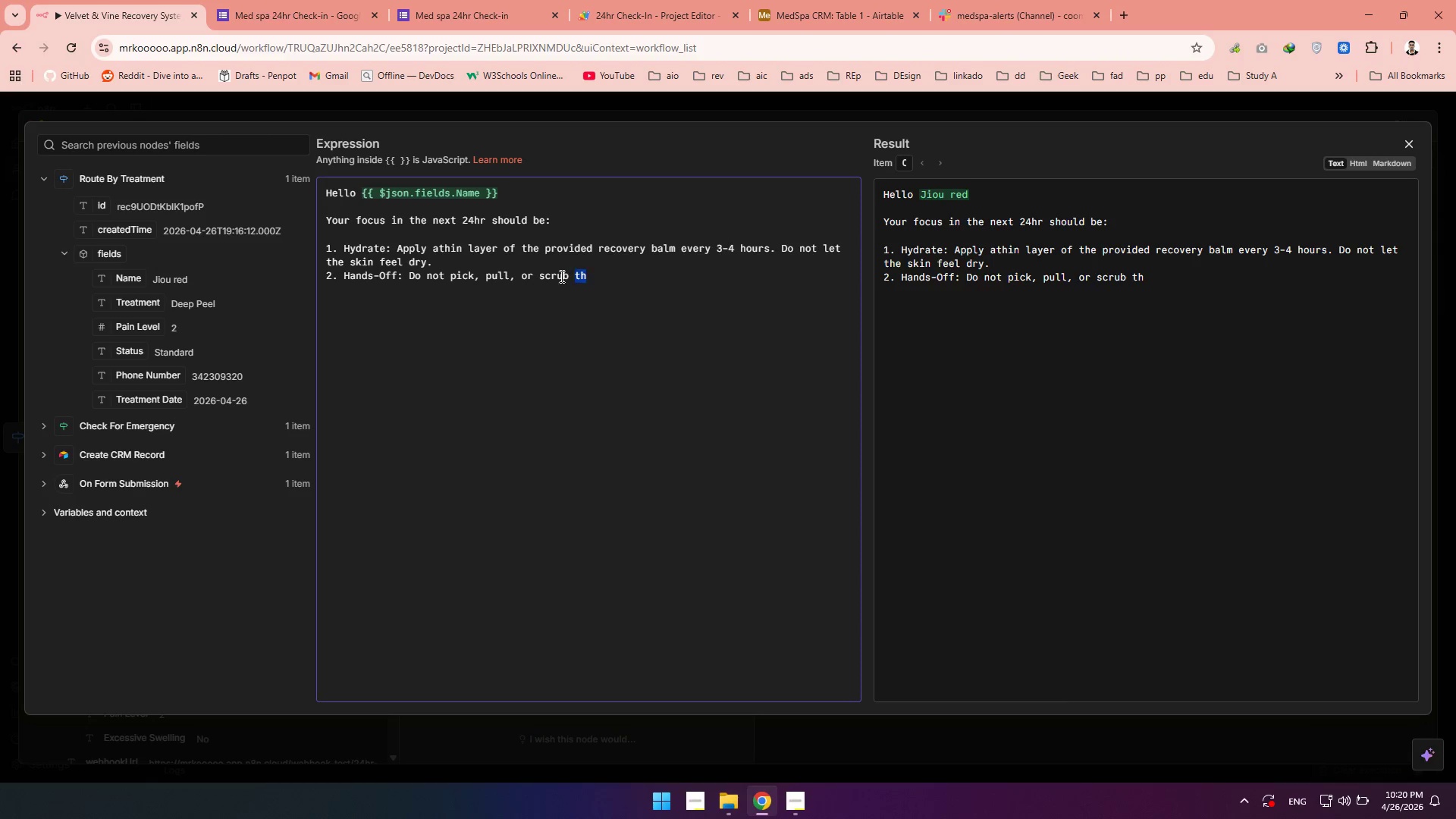 
left_click_drag(start_coordinate=[592, 271], to_coordinate=[552, 278])
 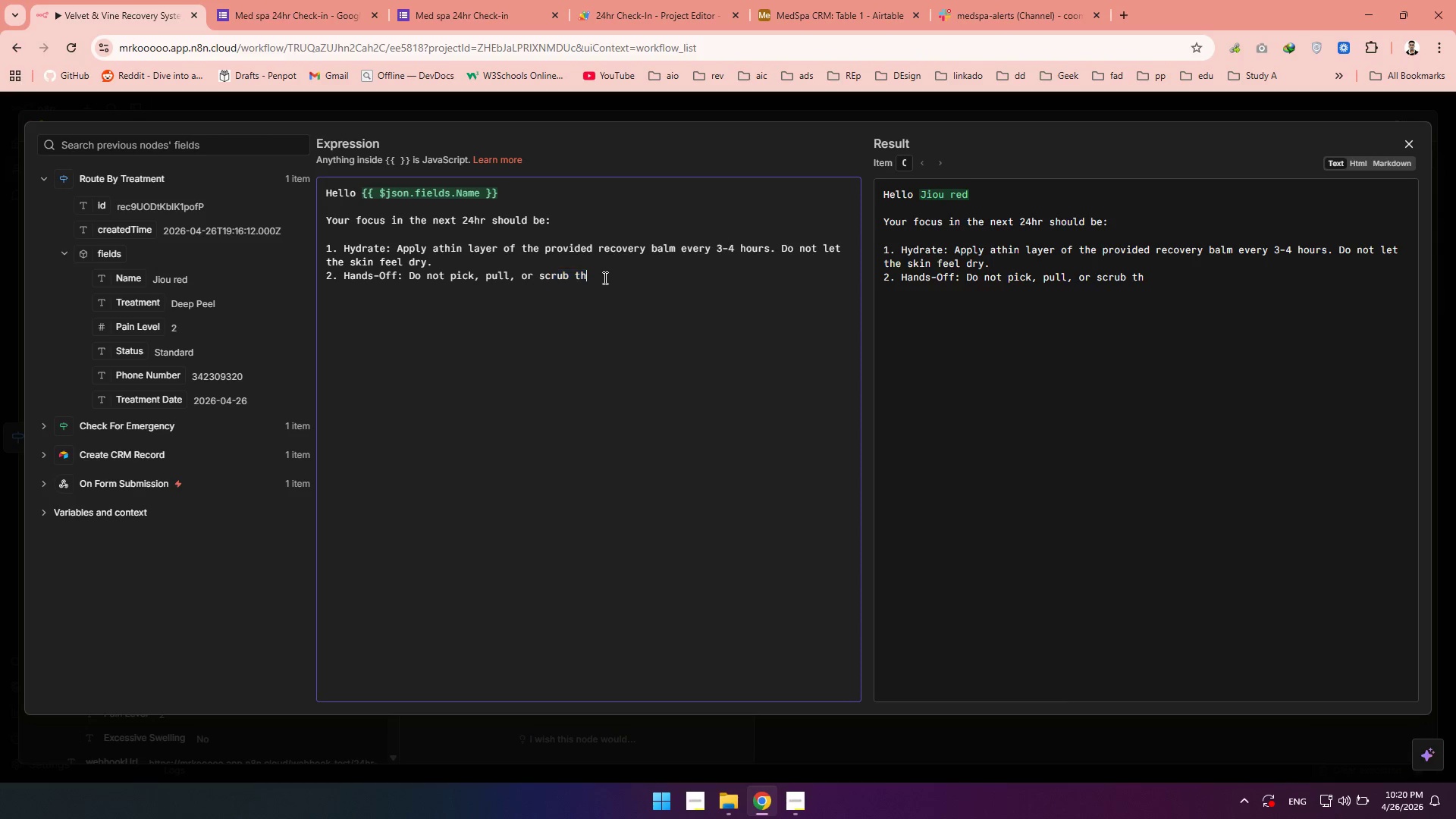 
left_click([604, 278])
 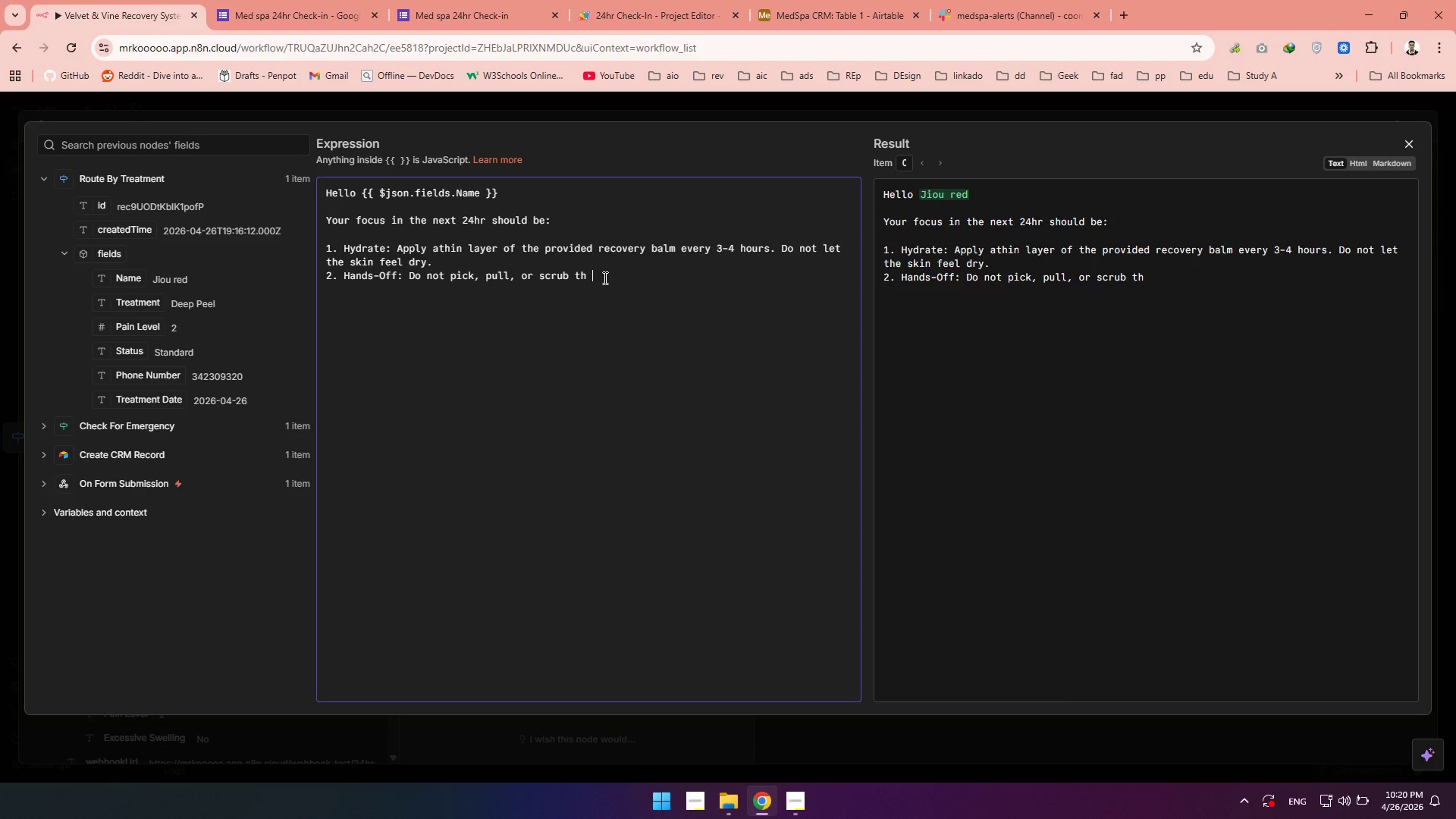 
type( )
key(Backspace)
type(e skin. this can lead to scarring )
key(Backspace)
type(.)
 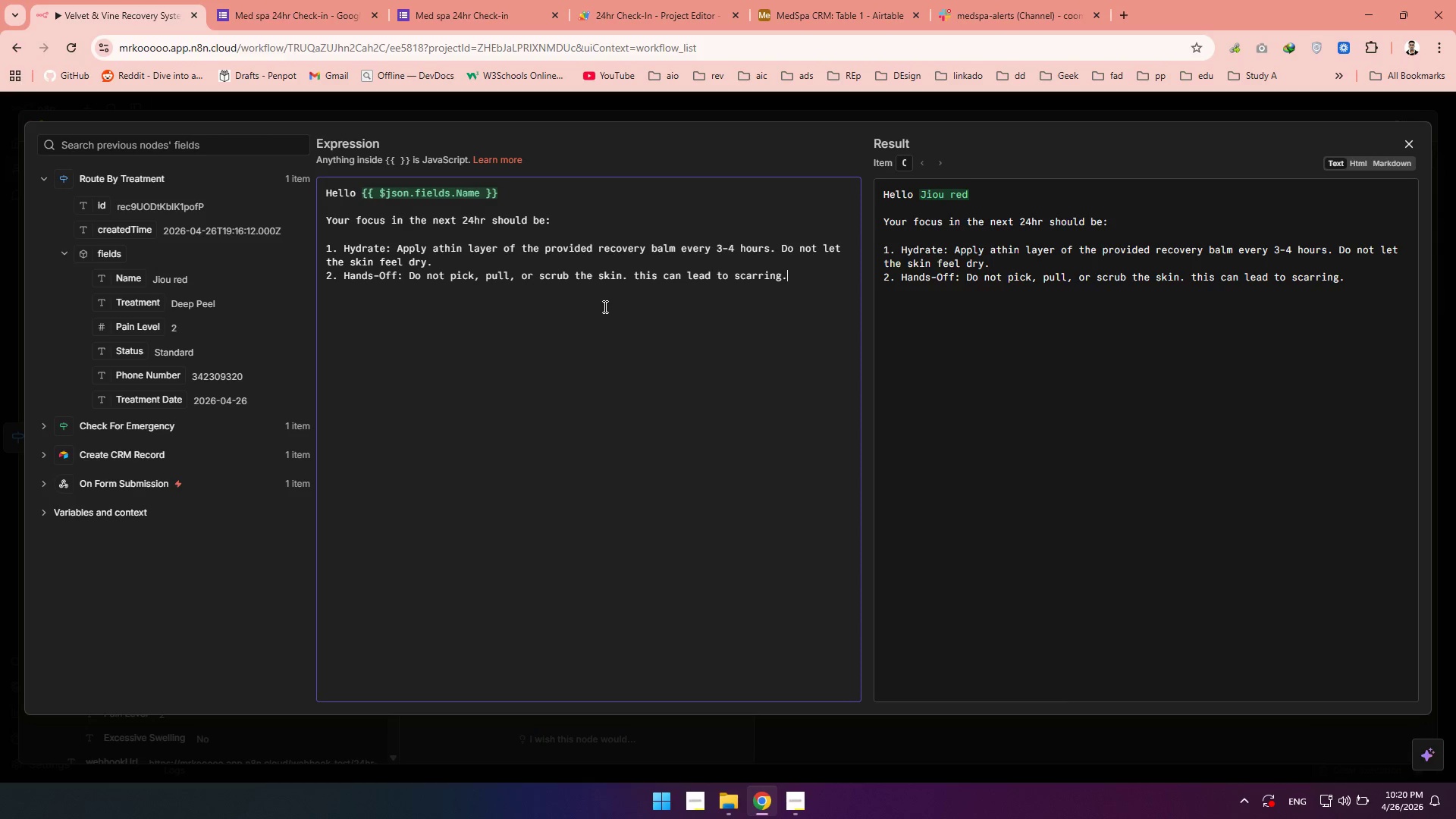 
key(Enter)
 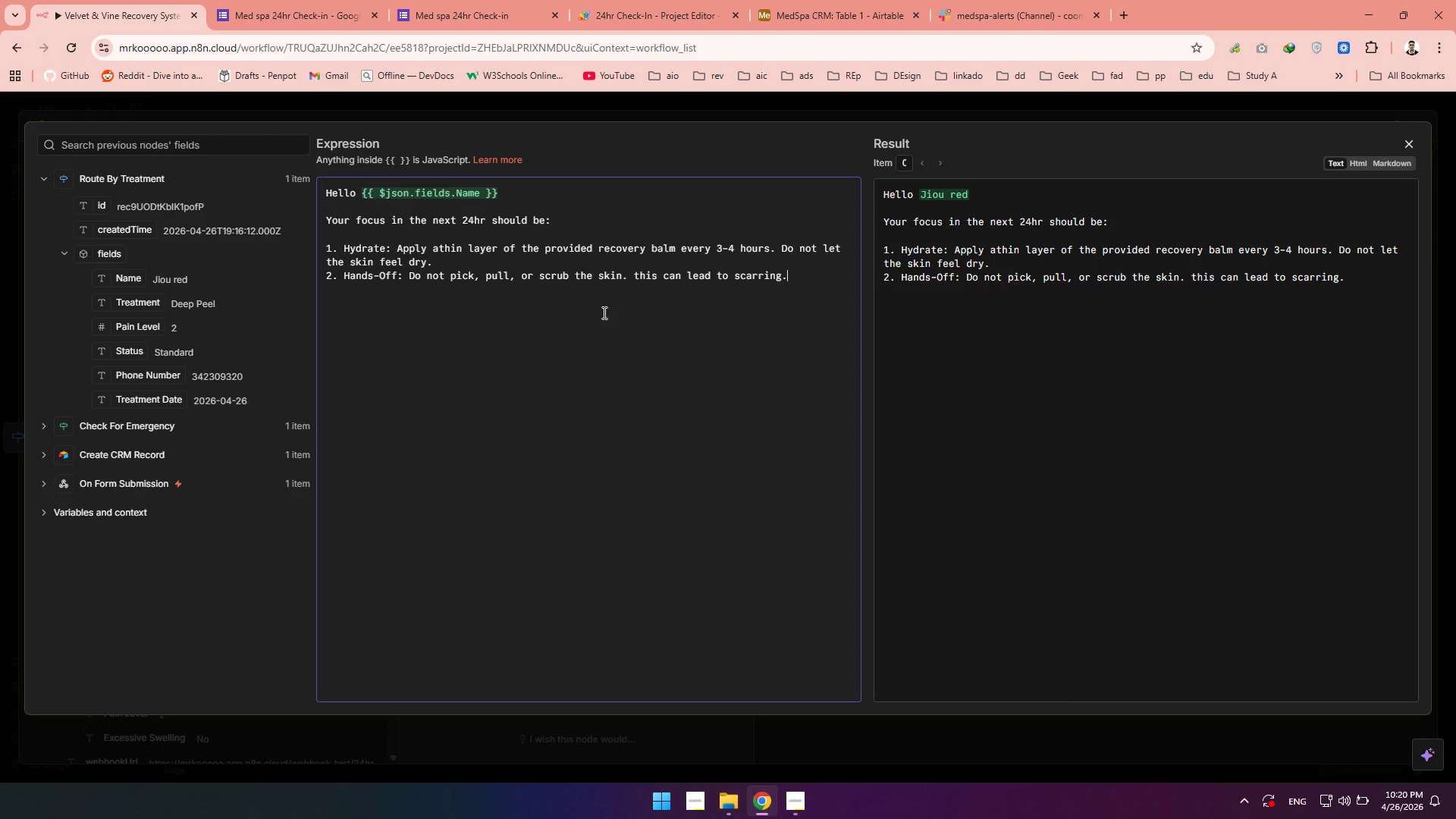 
wait(11.92)
 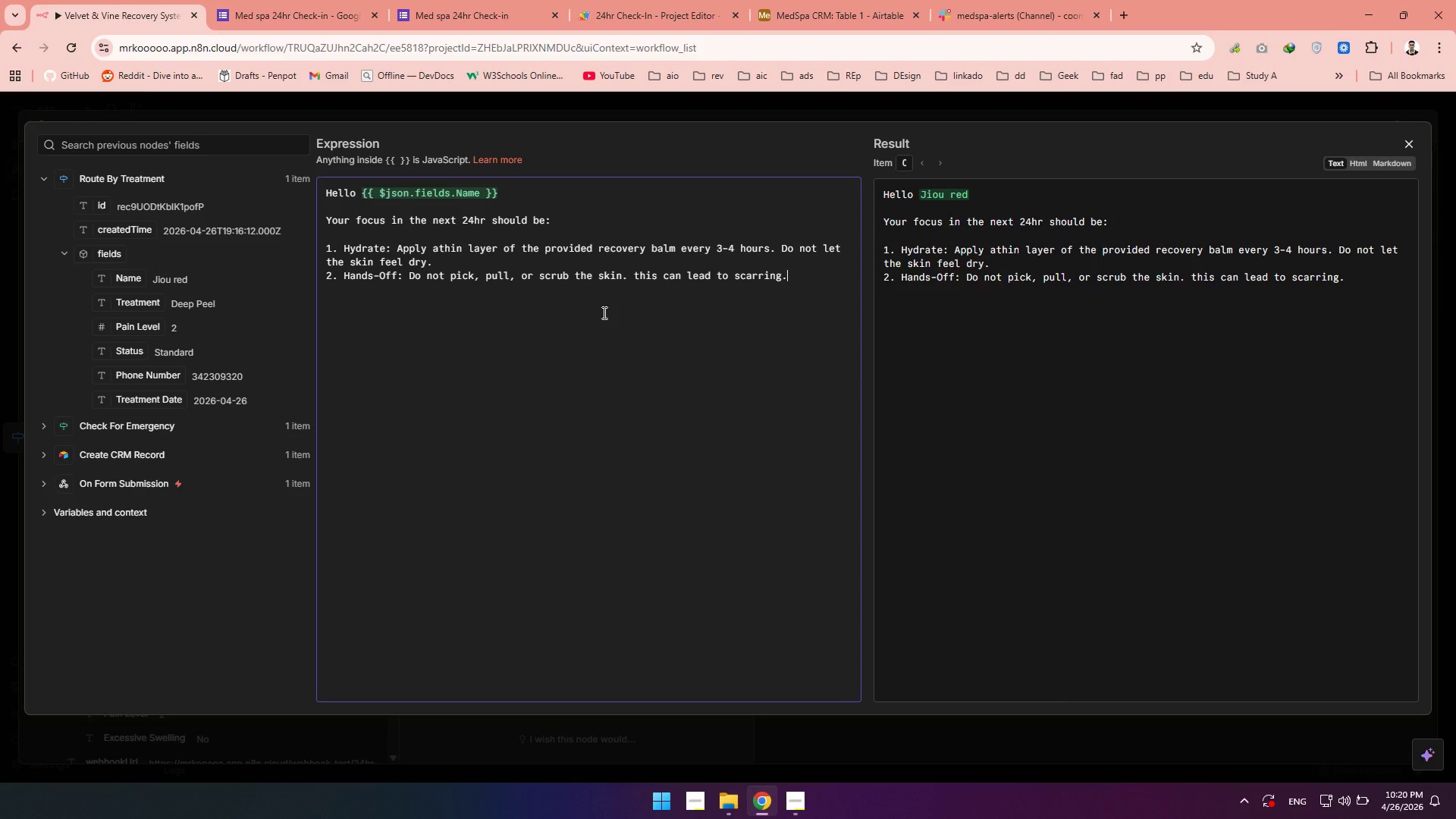 
key(Enter)
 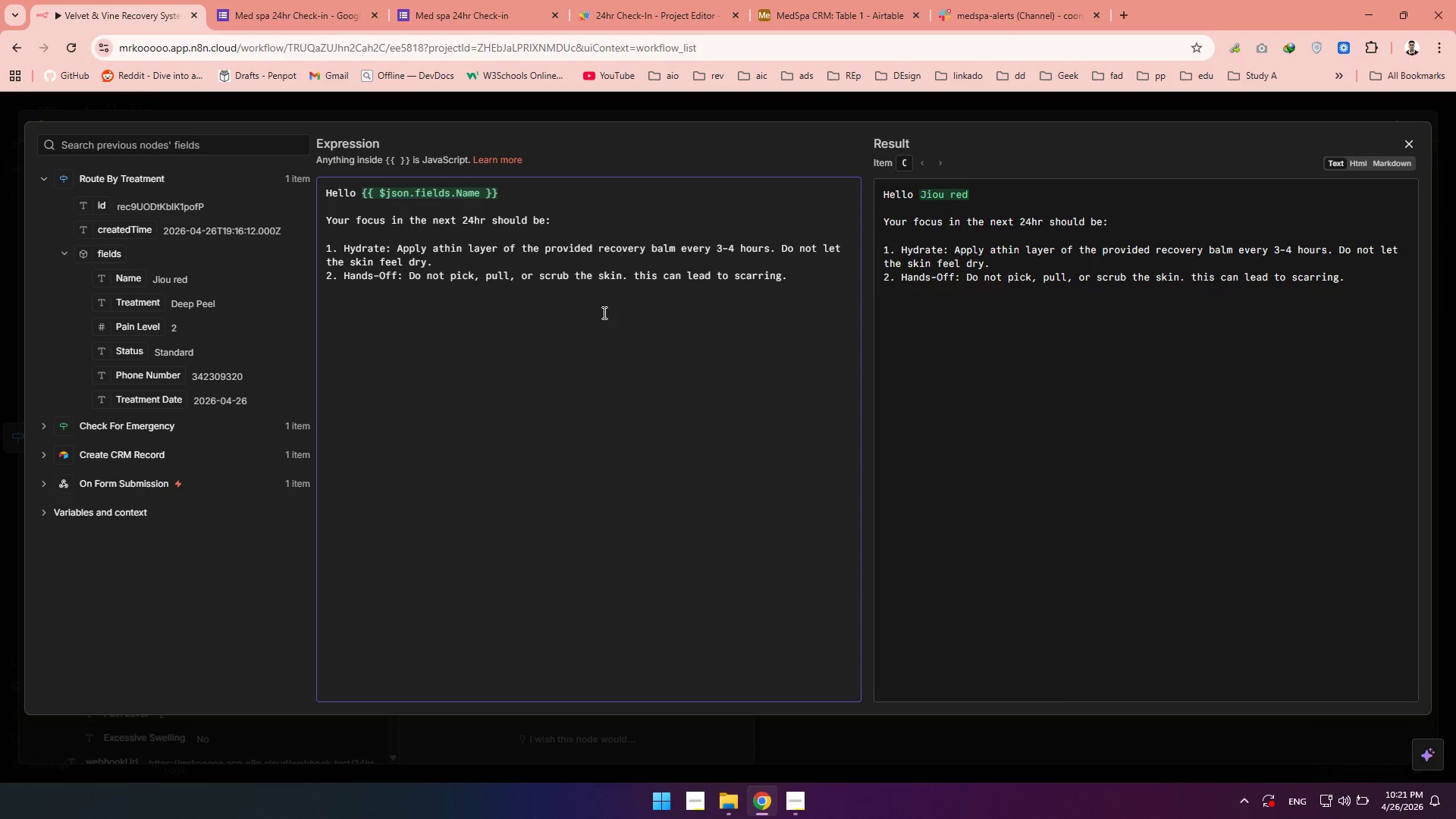 
key(3)
 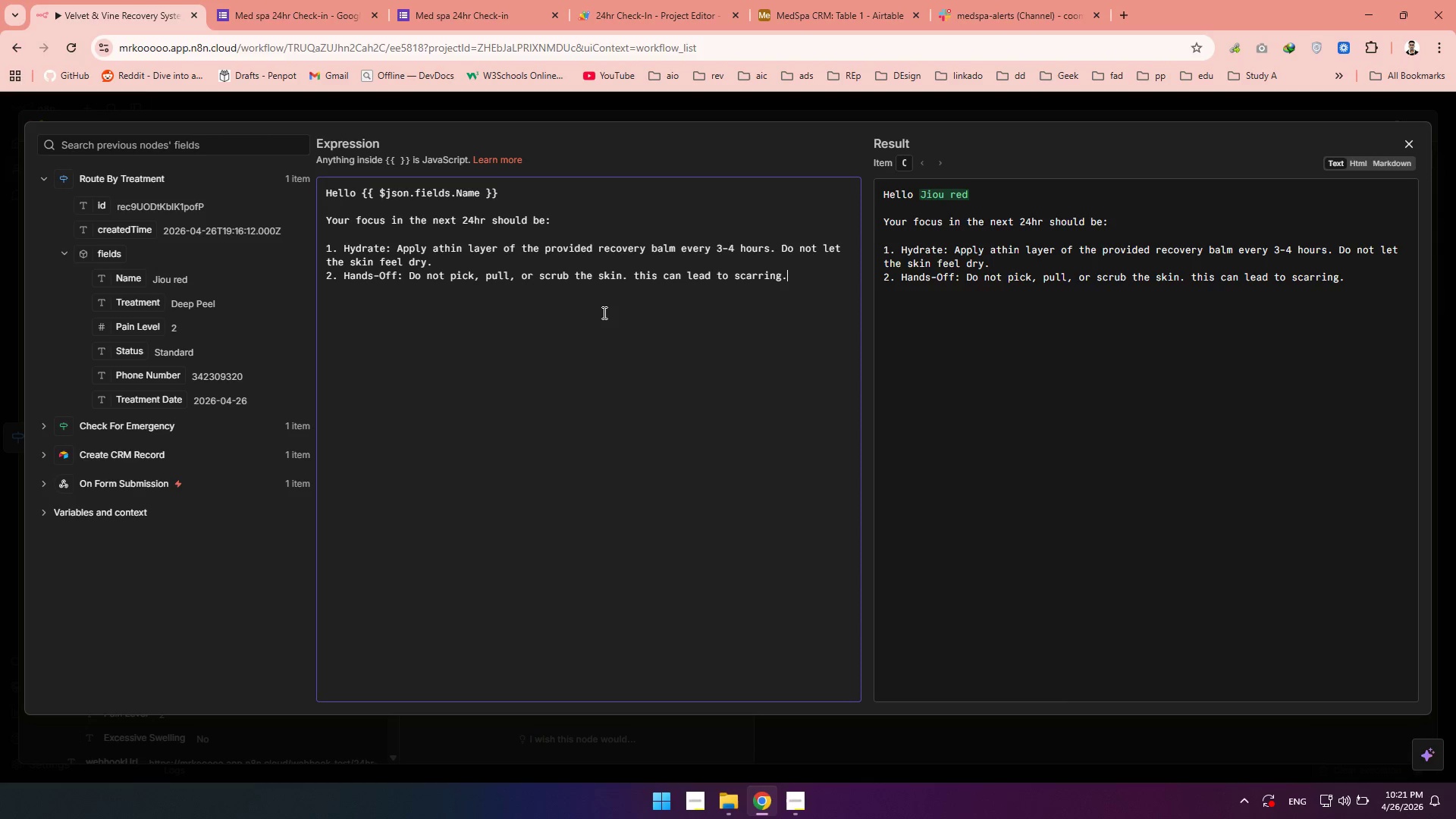 
key(Period)
 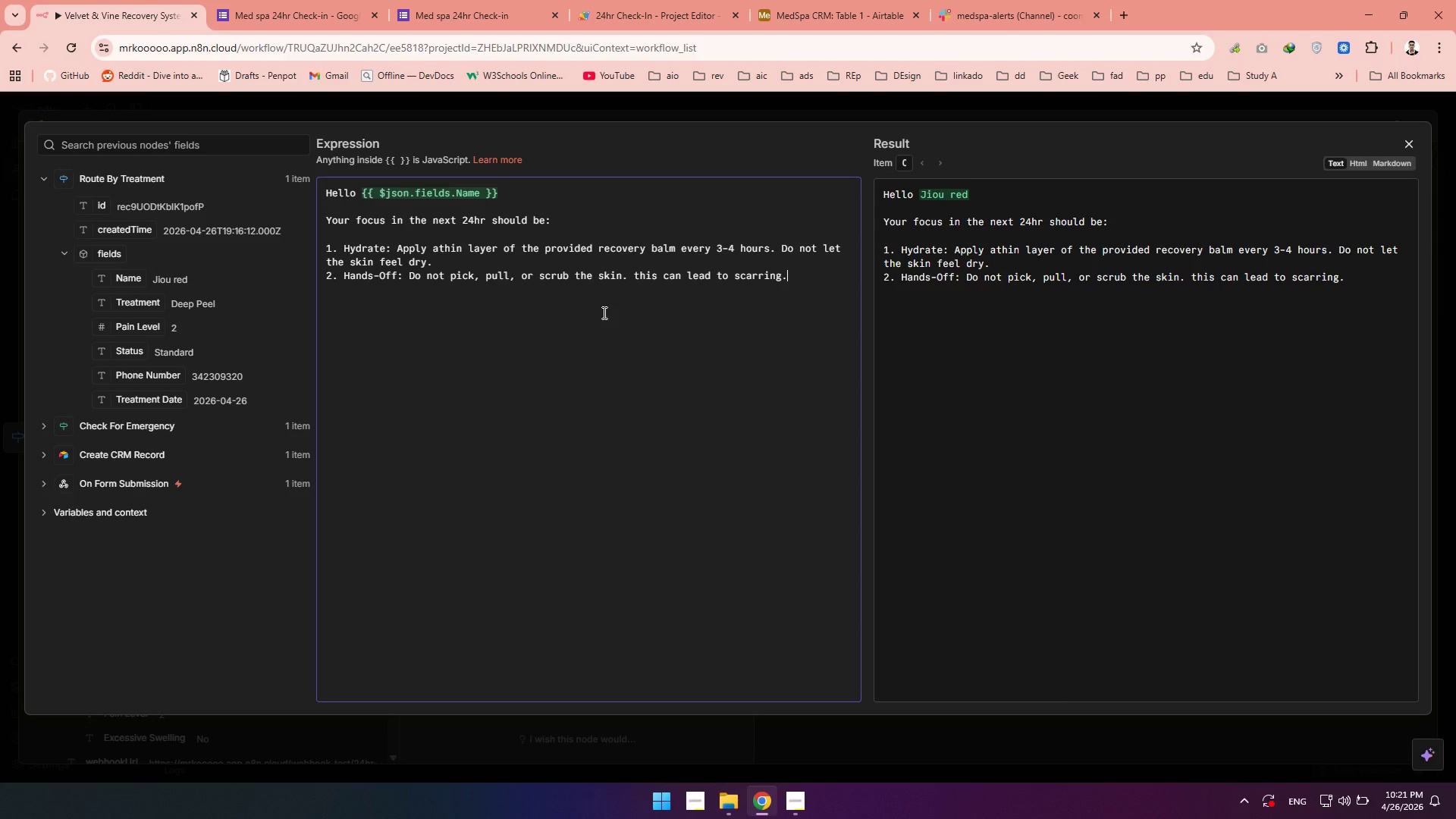 
key(Enter)
 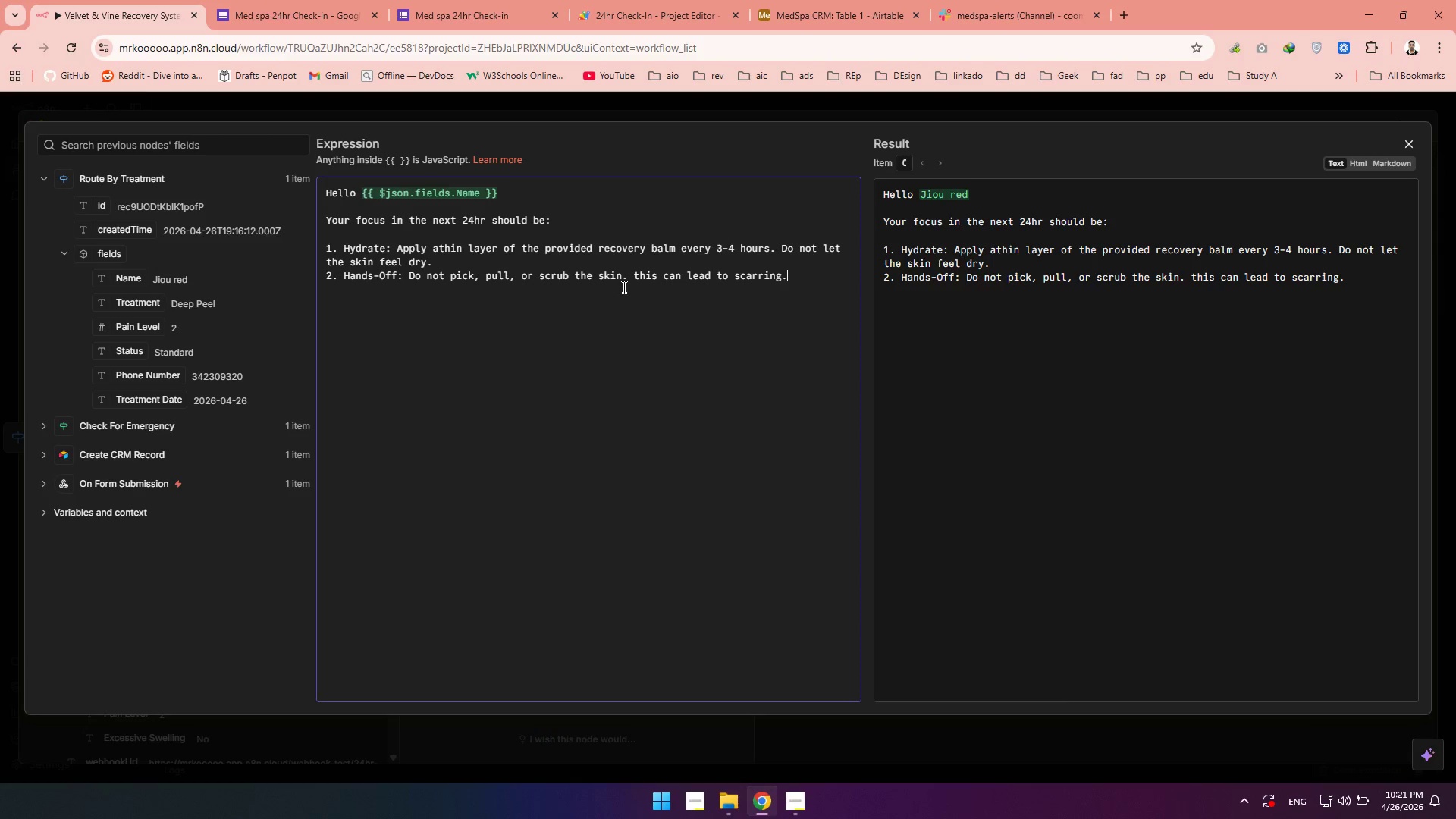 
left_click_drag(start_coordinate=[623, 279], to_coordinate=[635, 276])
 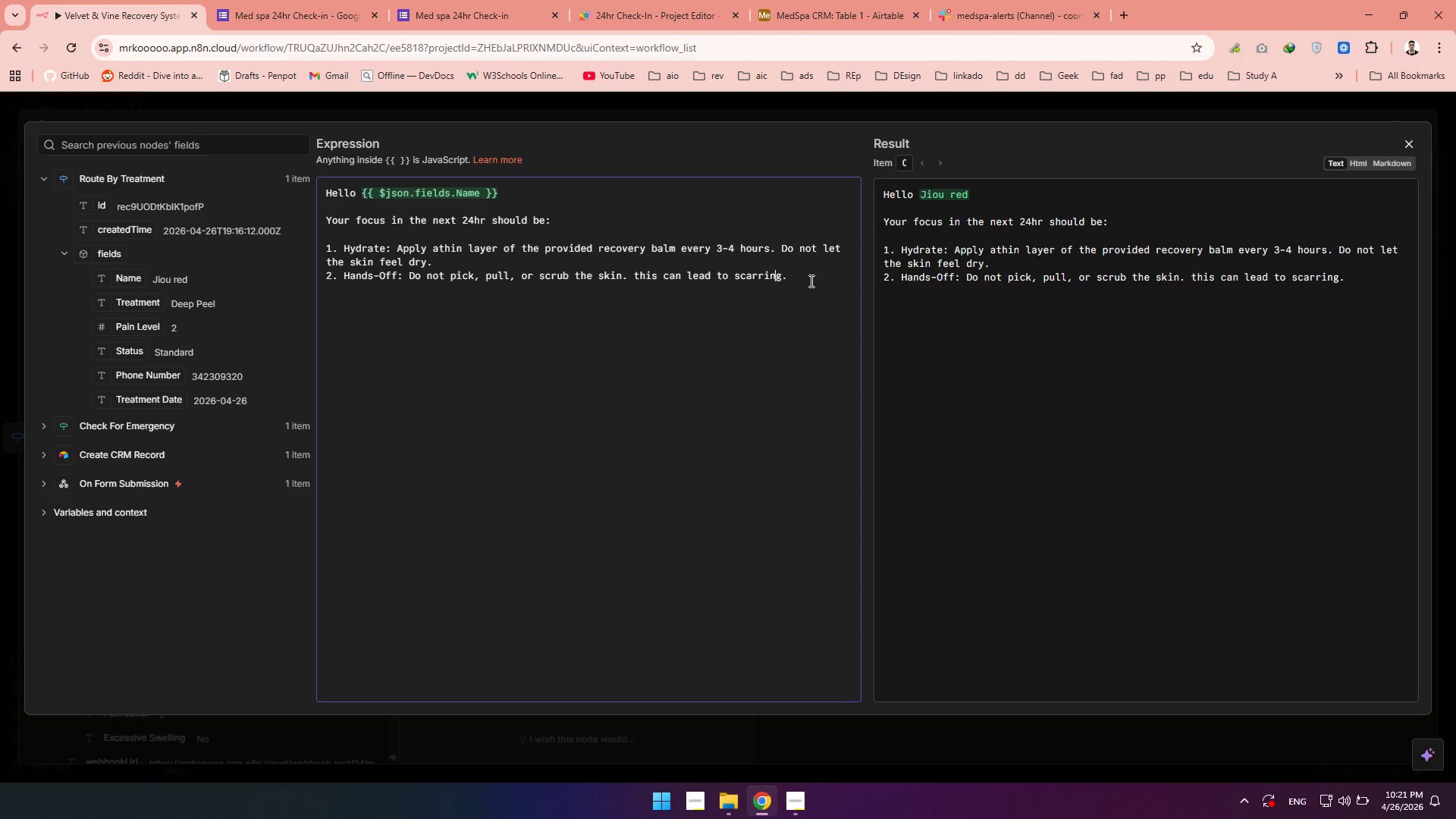 
double_click([832, 281])
 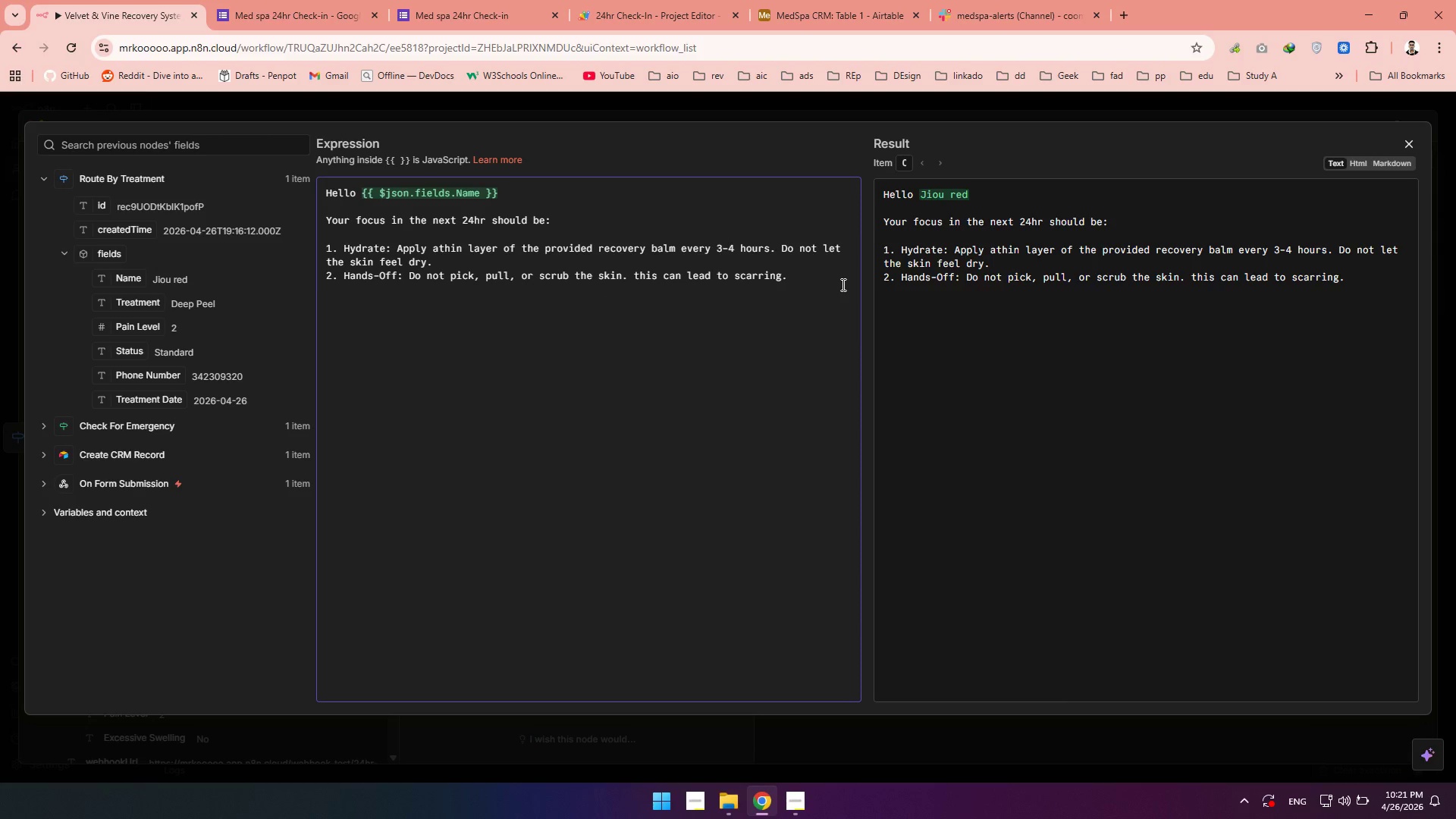 
key(Enter)
 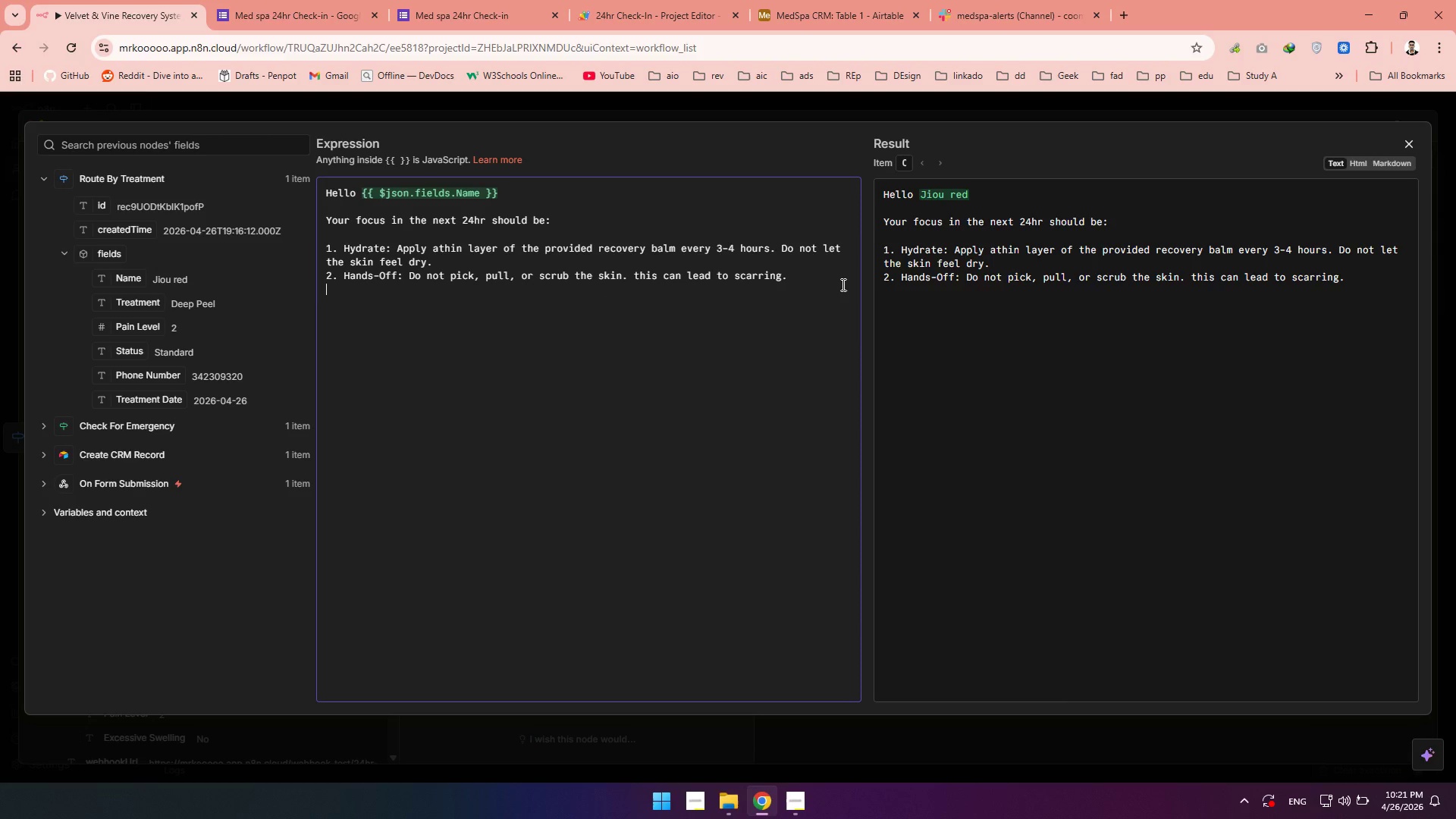 
type(3. Sun SHield)
key(Backspace)
key(Backspace)
key(Backspace)
key(Backspace)
key(Backspace)
type(hield: Stay indoors or in total shade today. Even)
 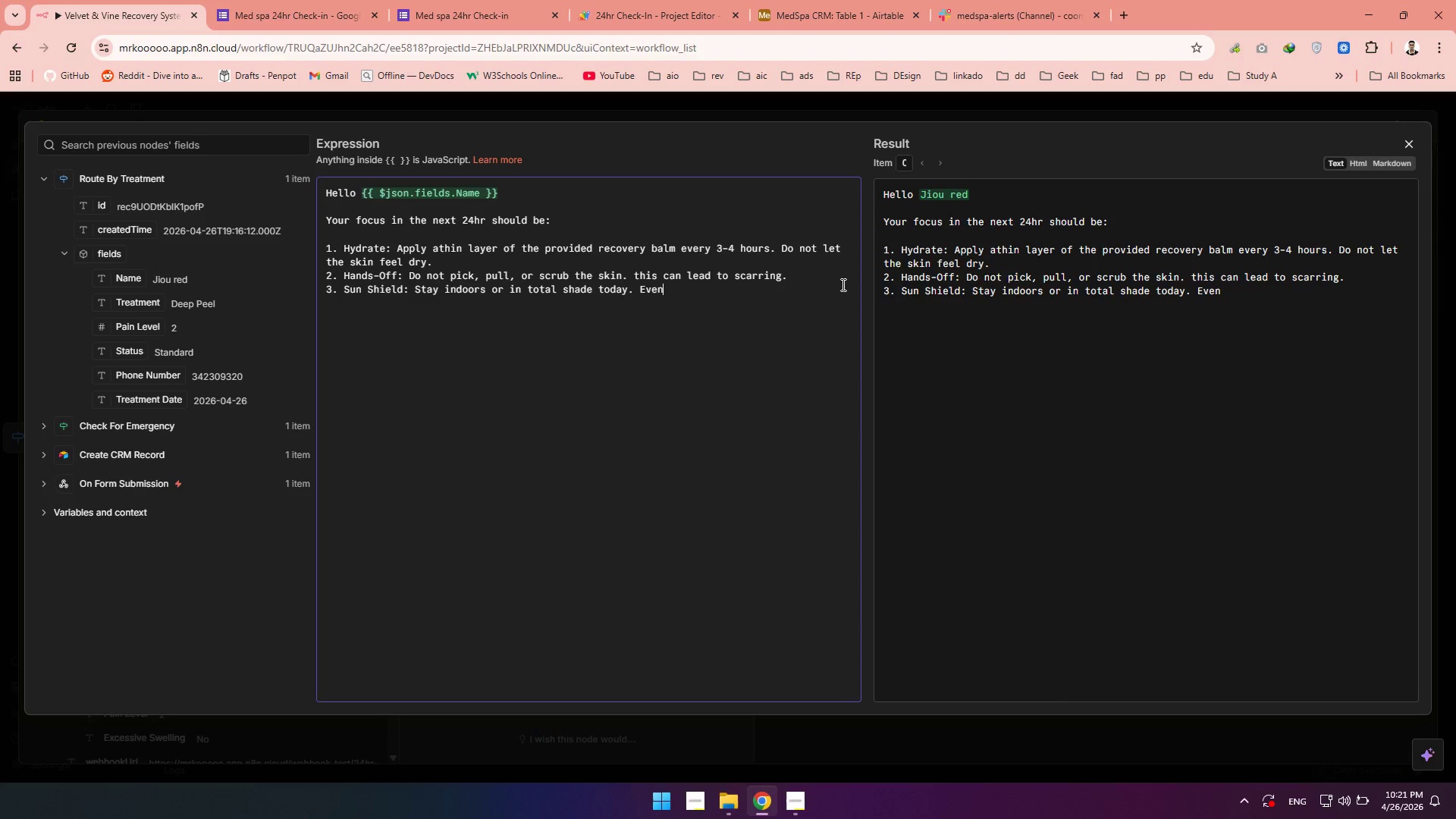 
type( window light can be sensetive )
 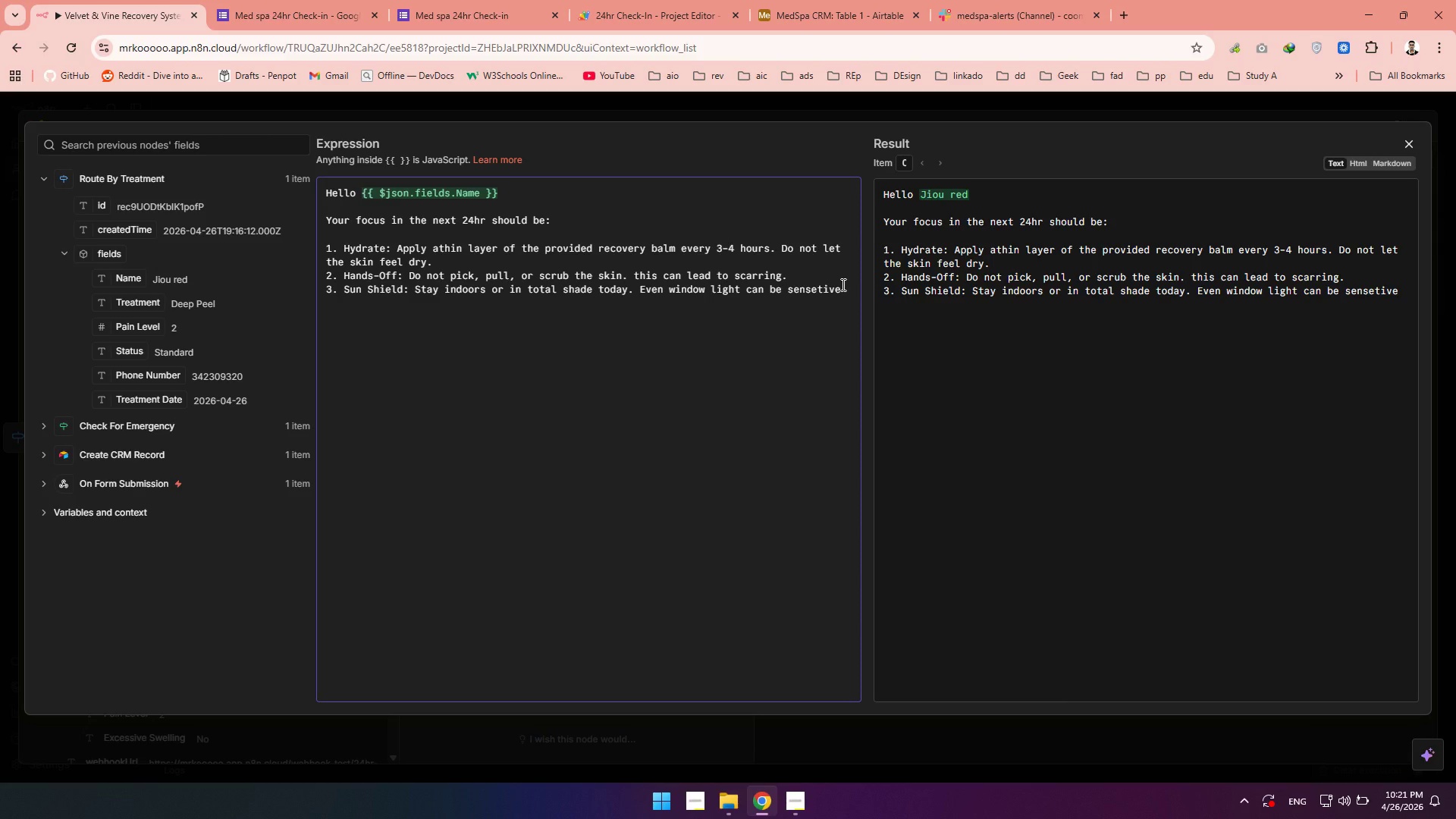 
type(to new skin.)
 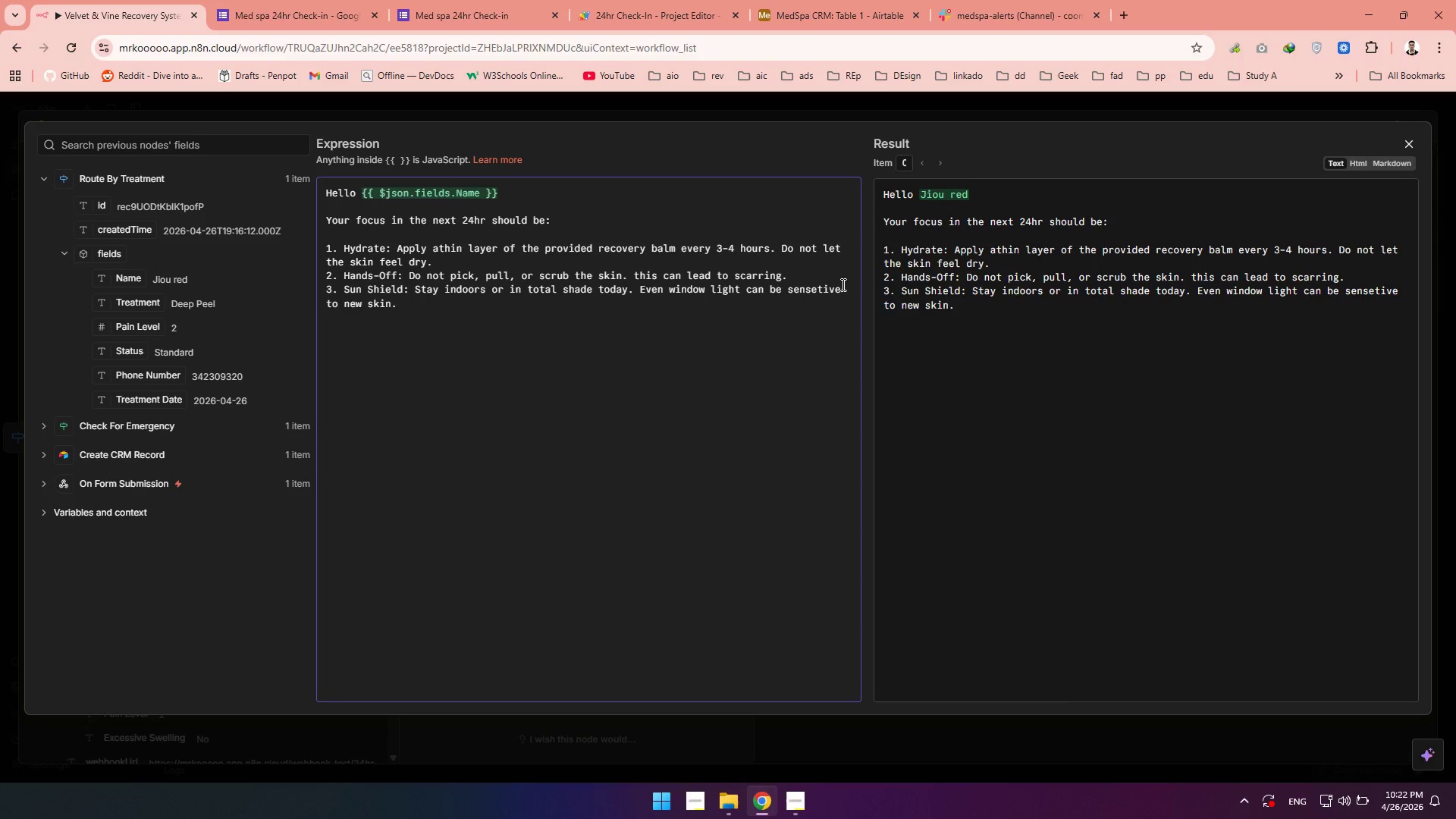 
key(Enter)
 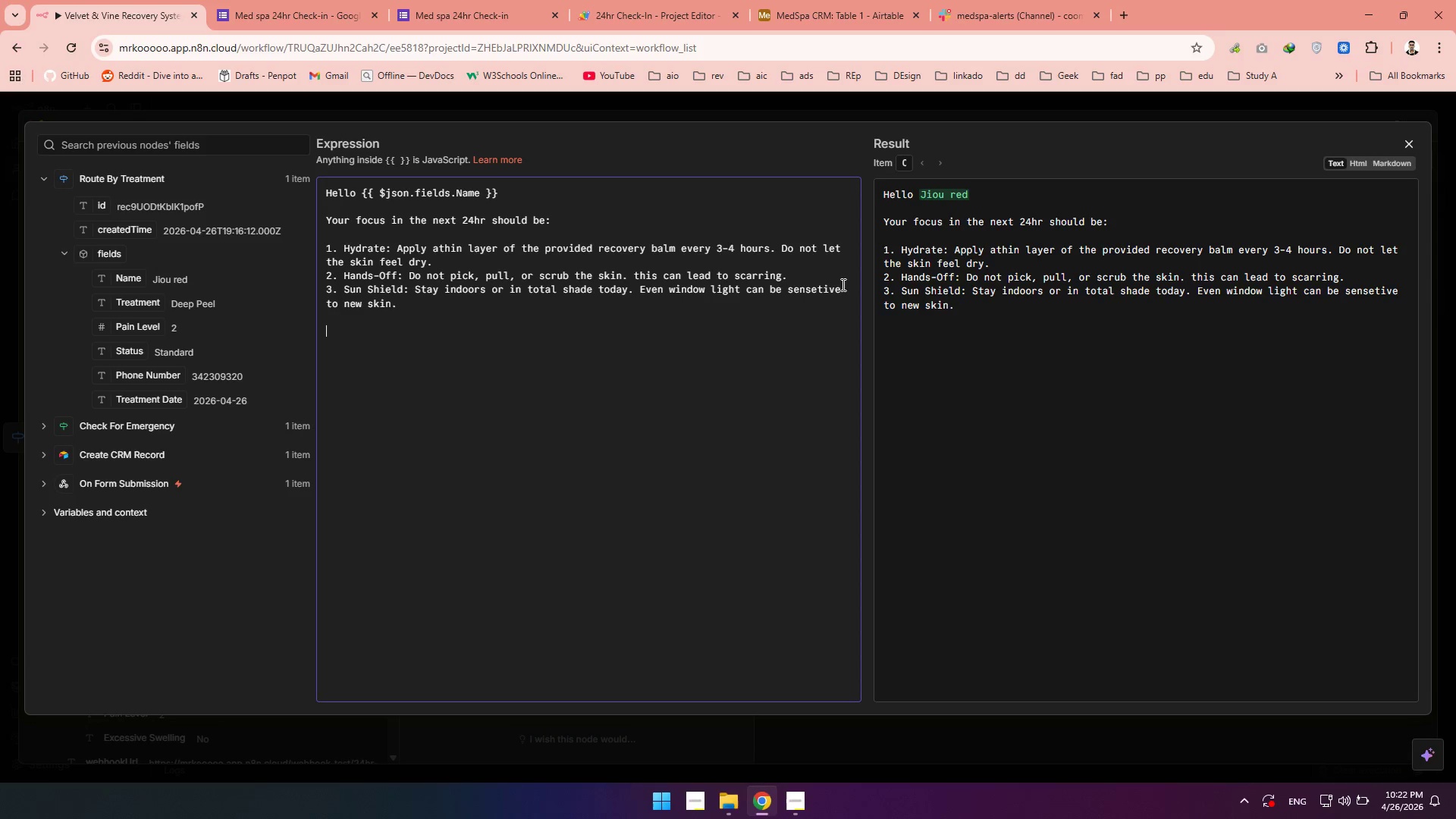 
key(Enter)
 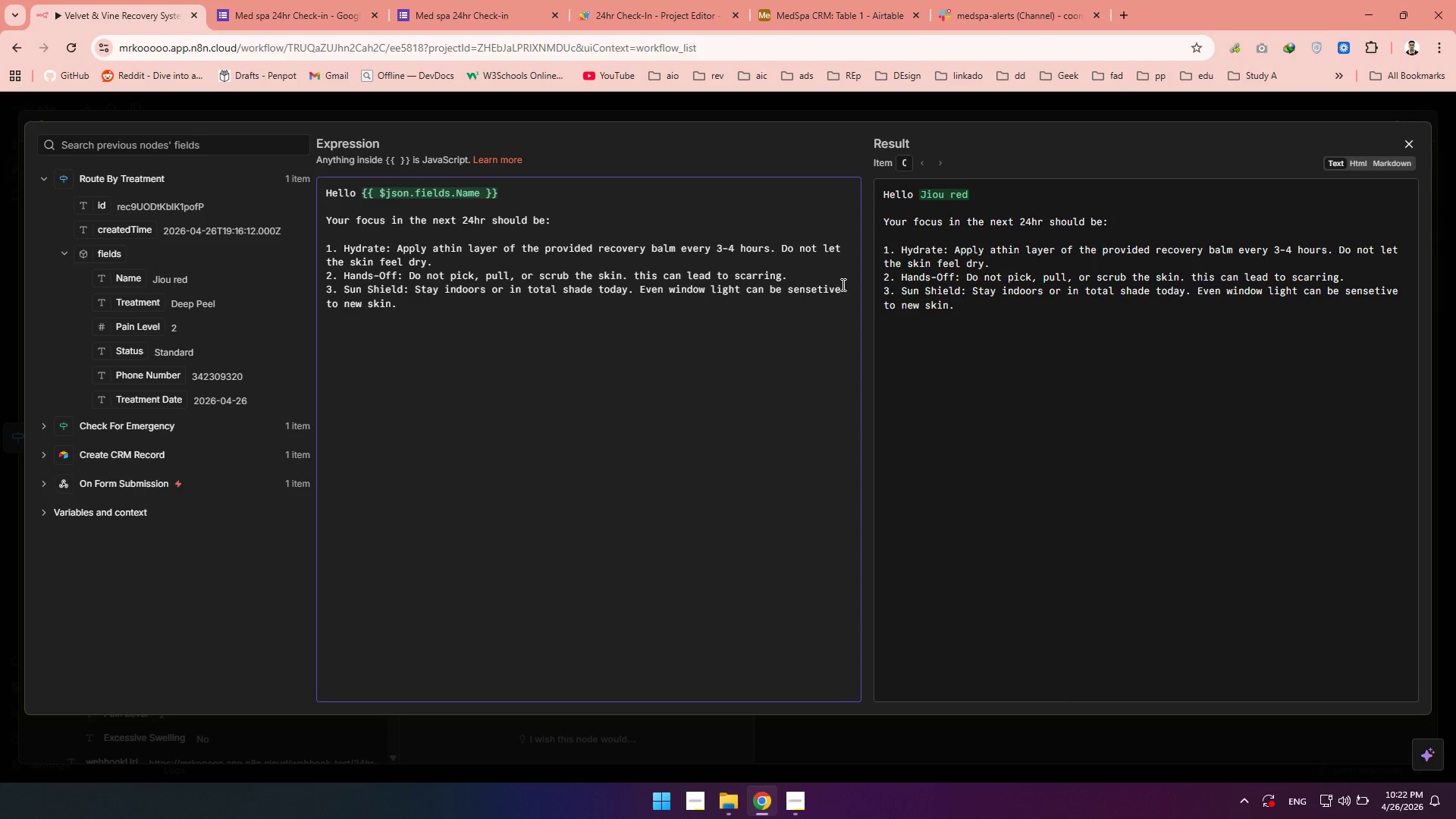 
type(We will check in adinin)
key(Backspace)
key(Backspace)
key(Backspace)
key(Backspace)
key(Backspace)
key(Backspace)
 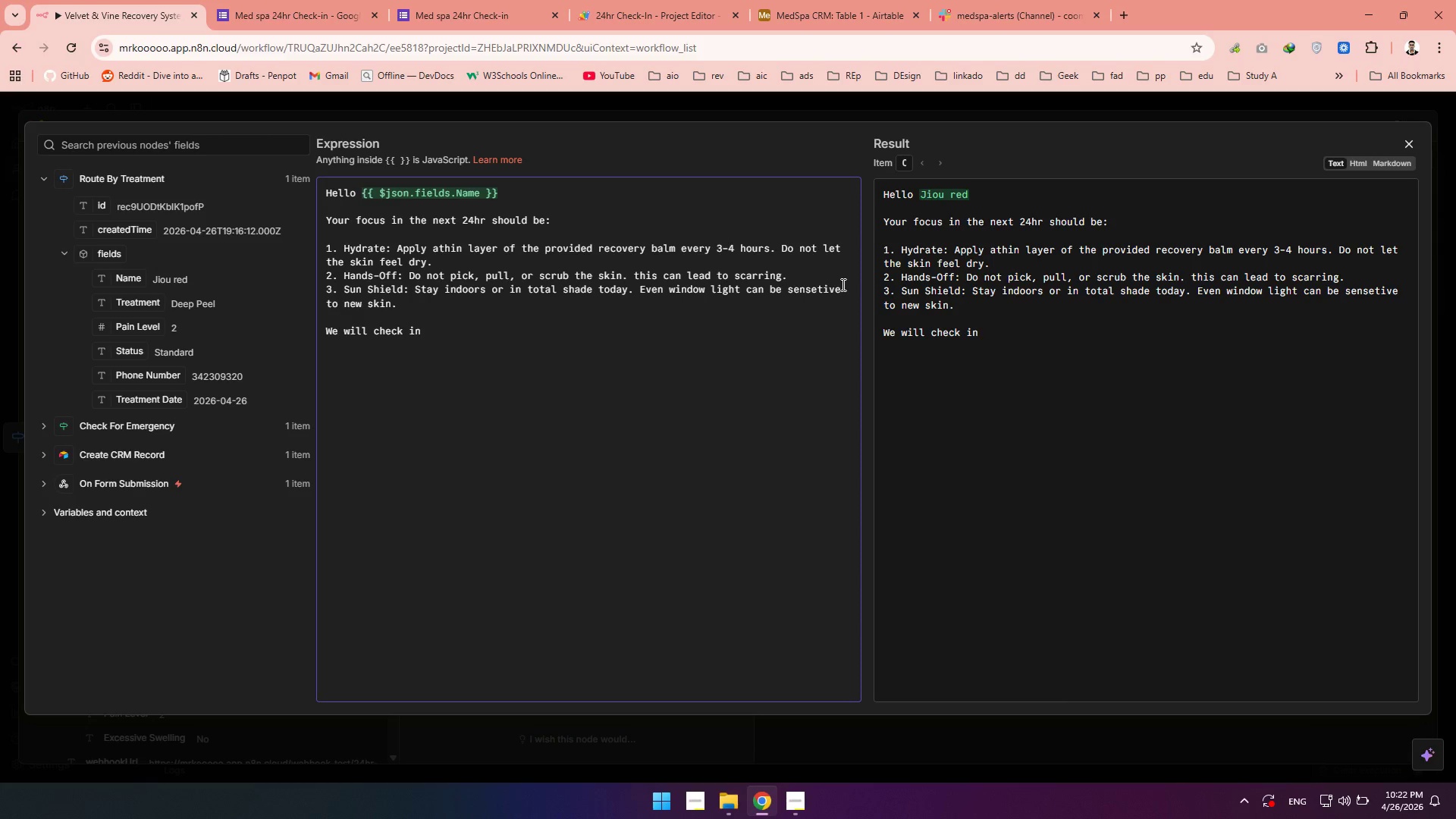 
type(again in 48 hours)
 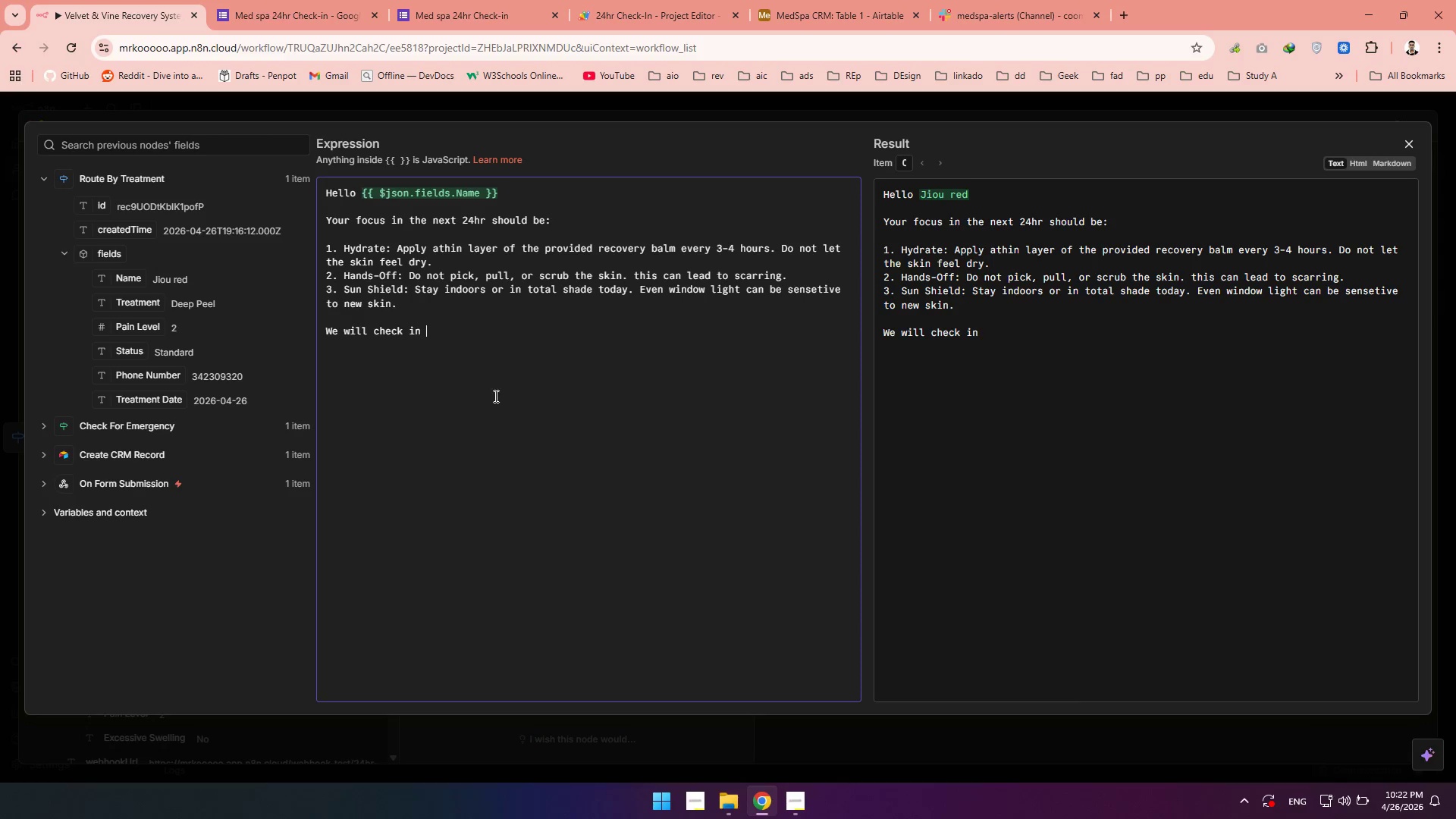 
left_click_drag(start_coordinate=[477, 347], to_coordinate=[421, 334])
 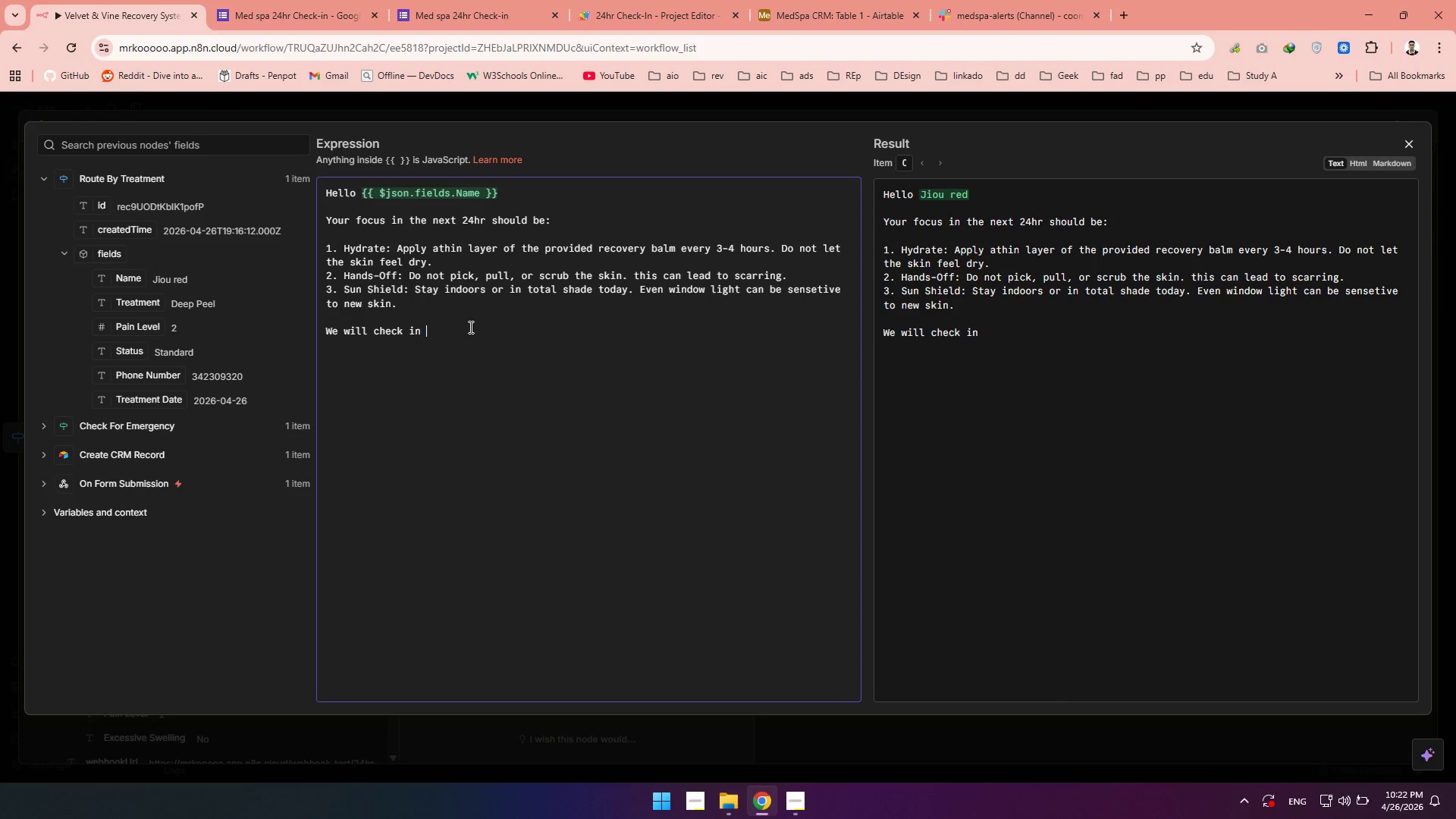 
left_click([469, 327])
 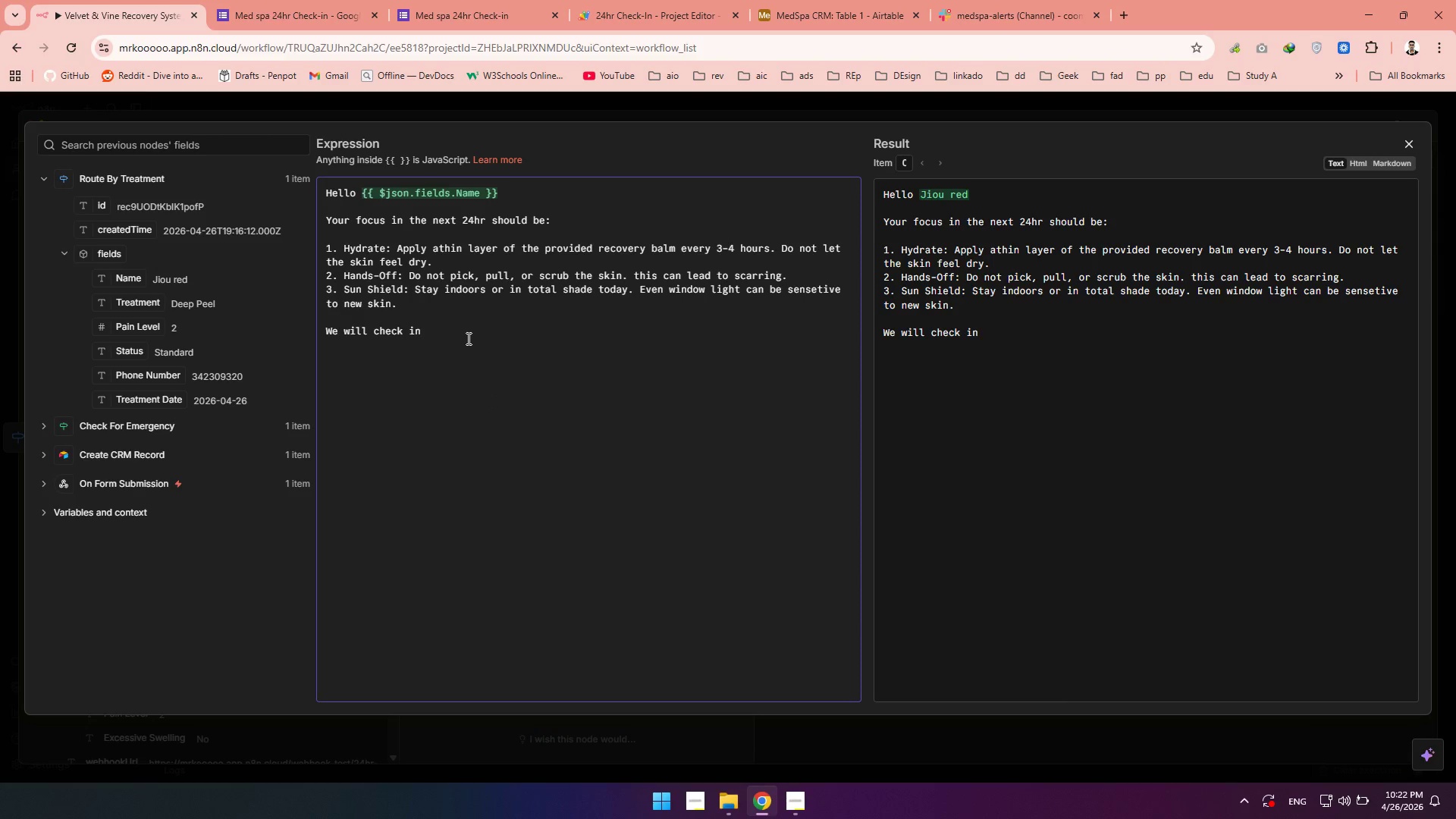 
type(48 hours )
key(Backspace)
type(. if you notice any )
 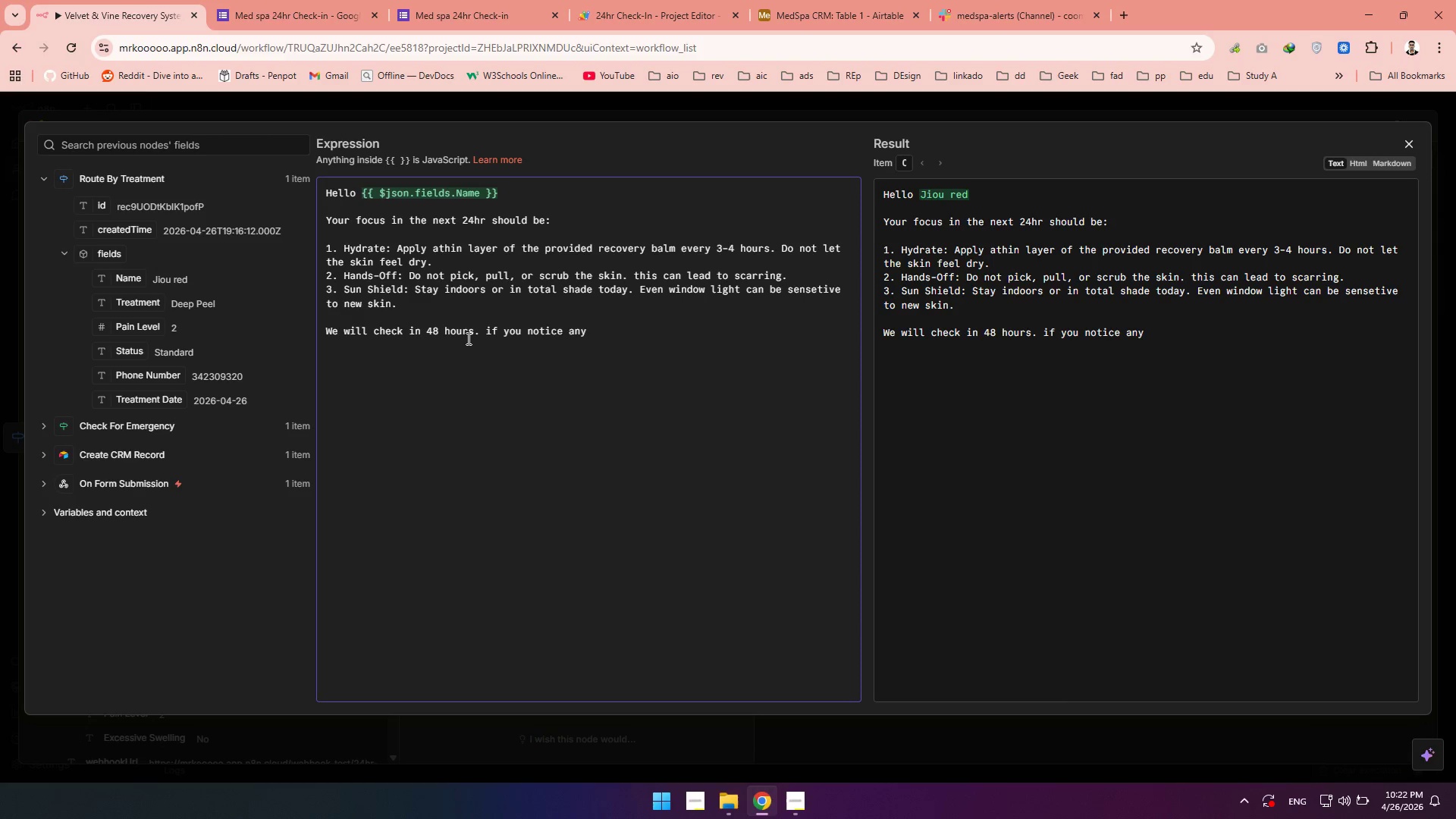 
type(unexpected changes, please reply ti )
key(Backspace)
type(o )
key(Backspace)
key(Backspace)
key(Backspace)
type(o this )
 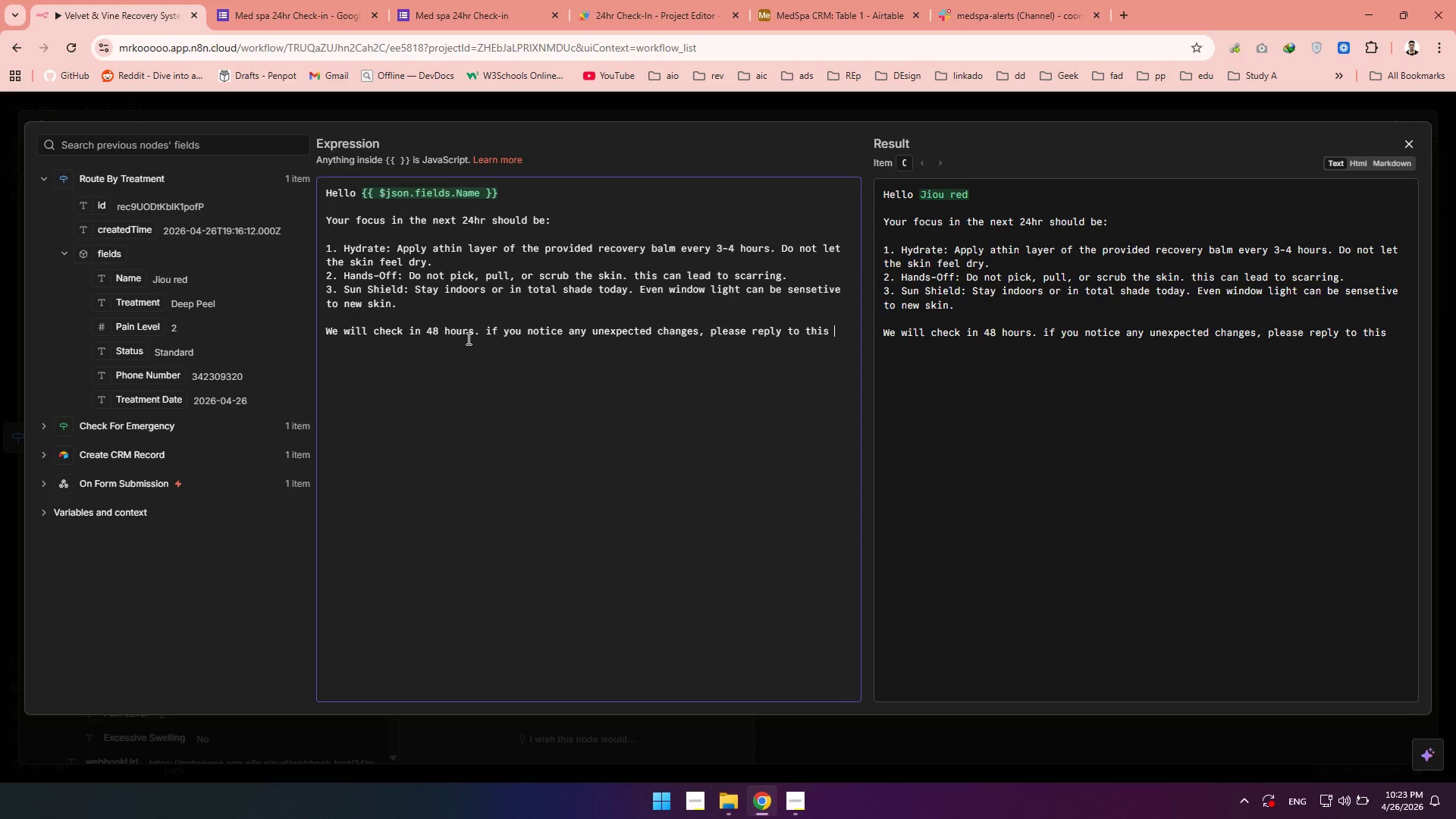 
type(email or call the clinic)
 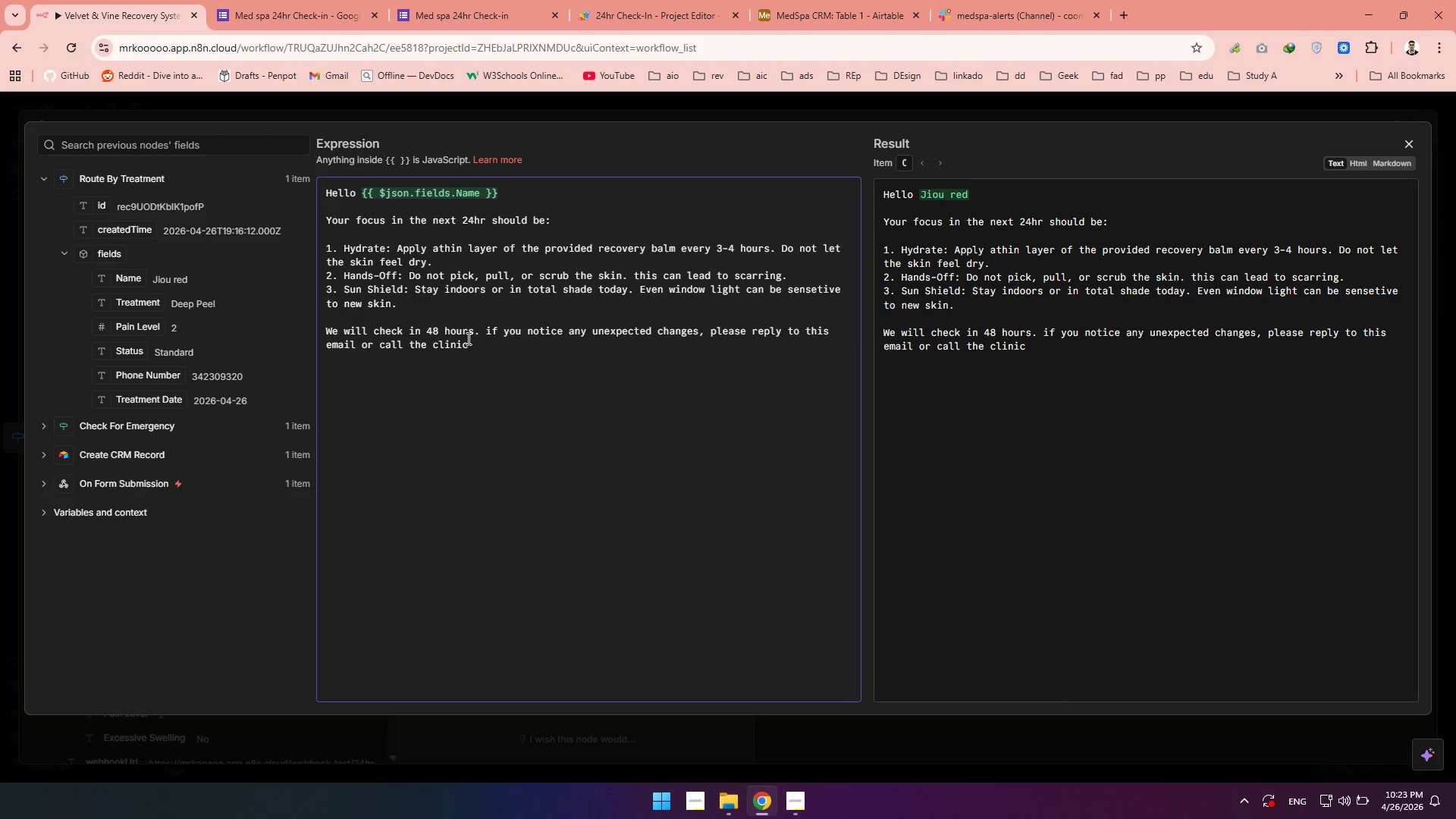 
key(Period)
 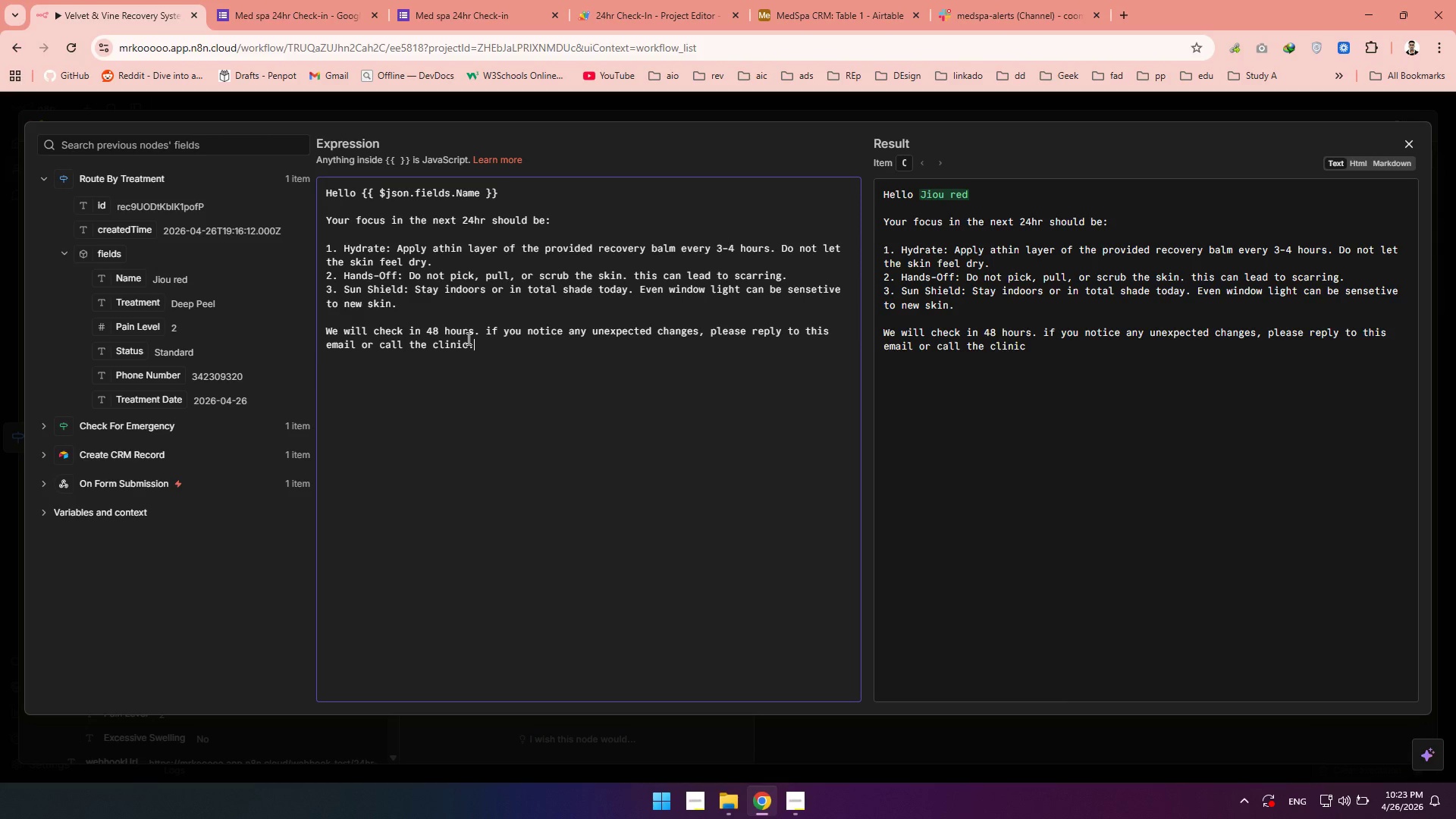 
key(Enter)
 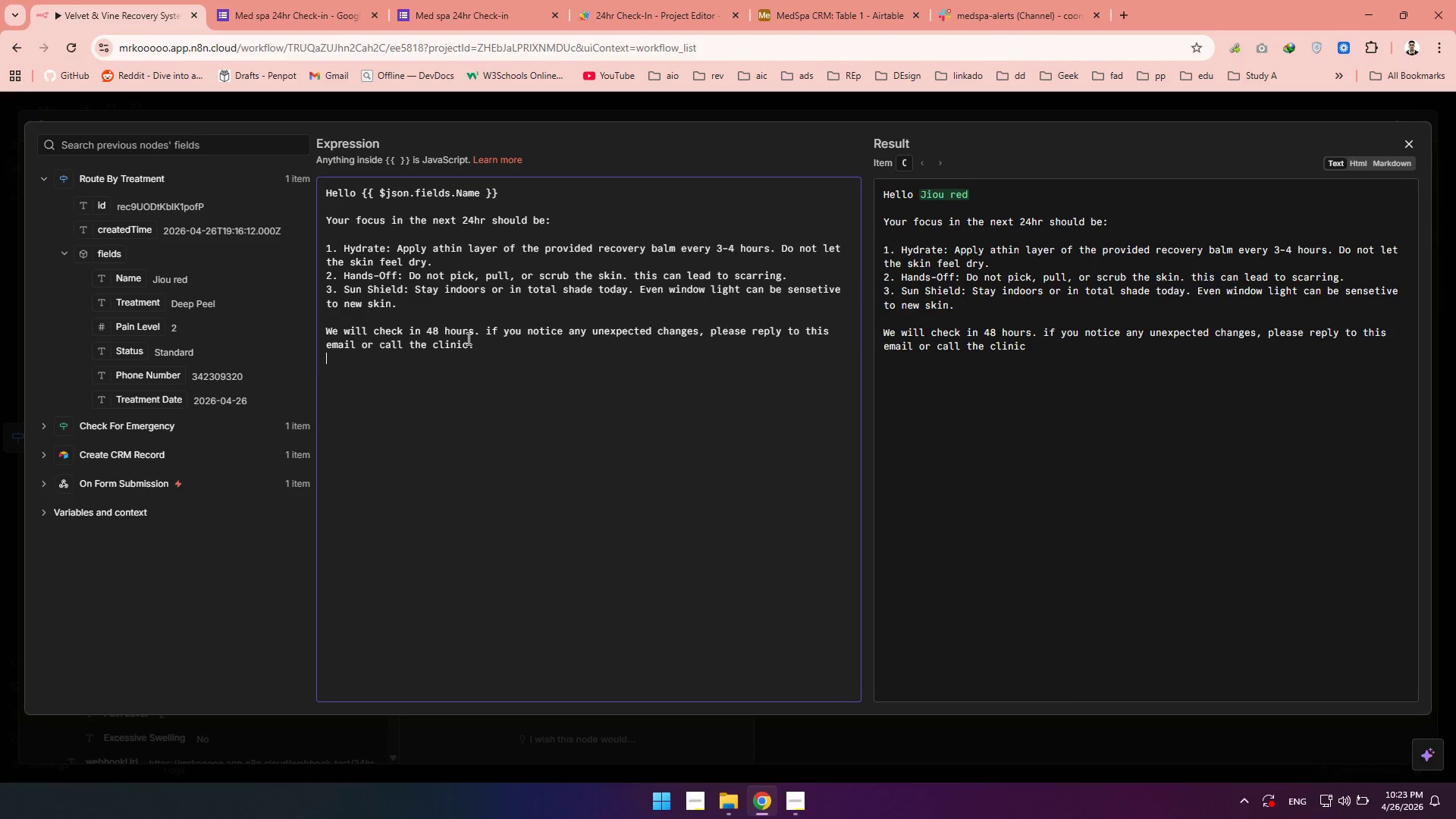 
key(Enter)
 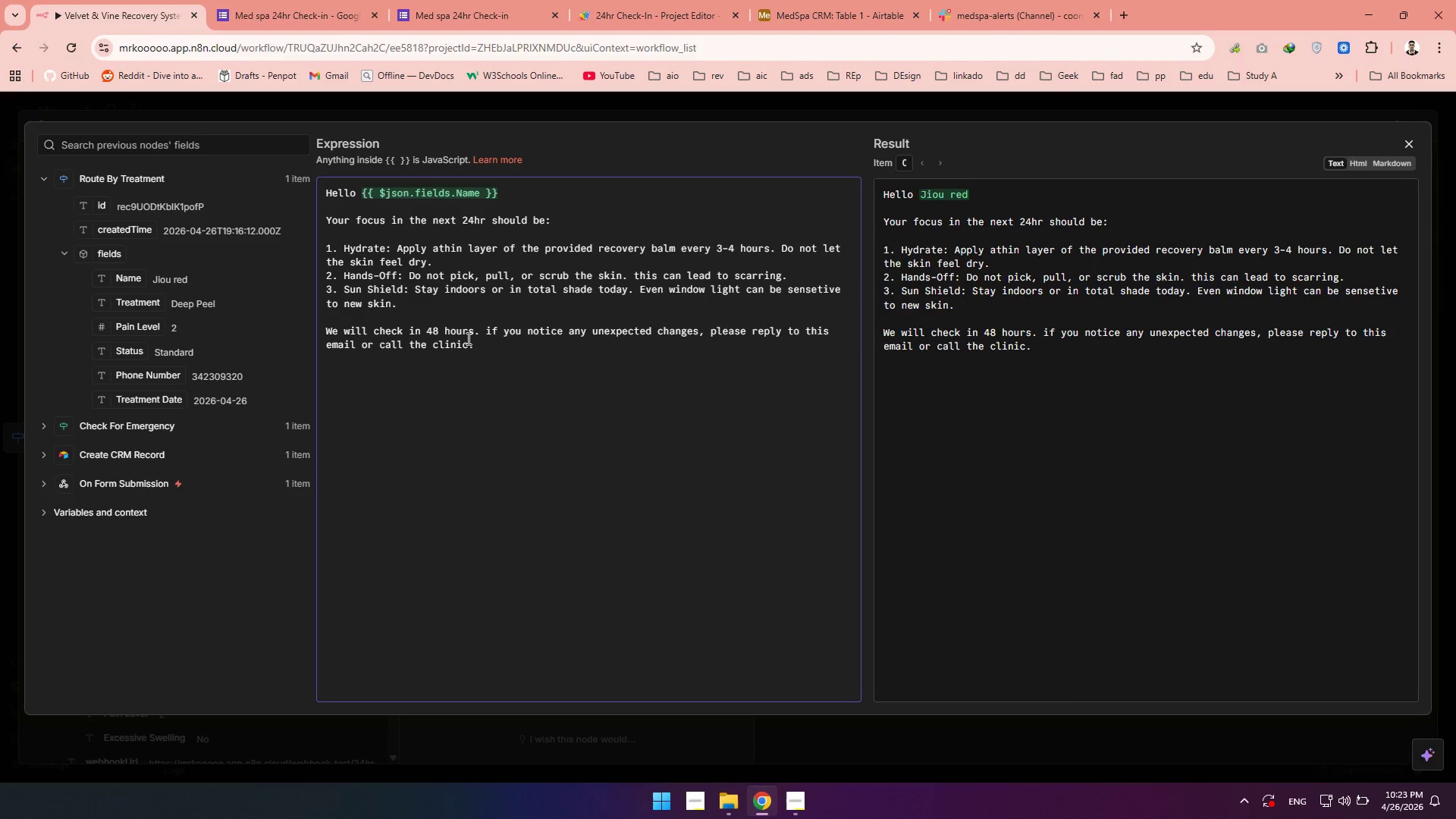 
type(Warmly,)
 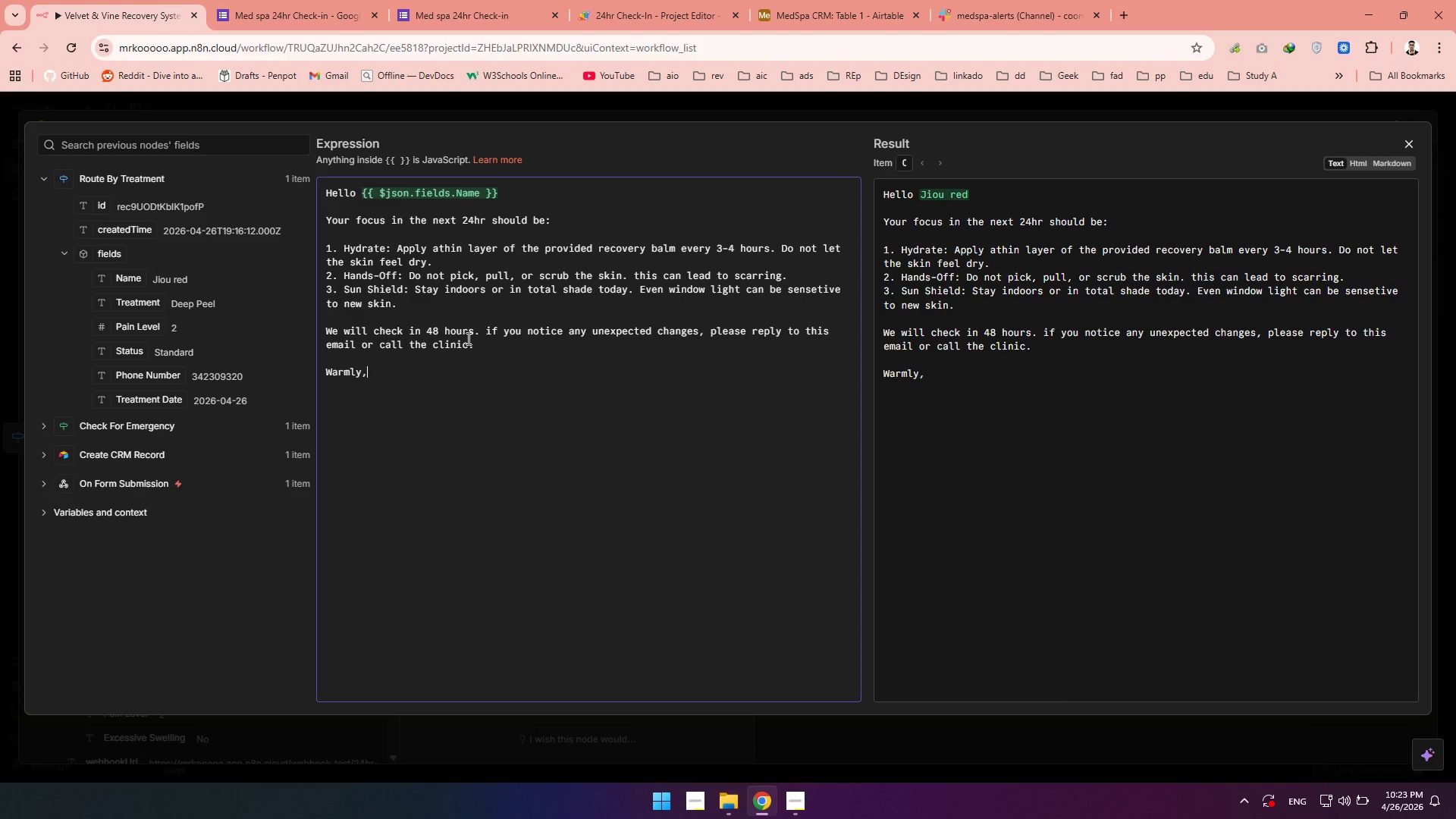 
key(Enter)
 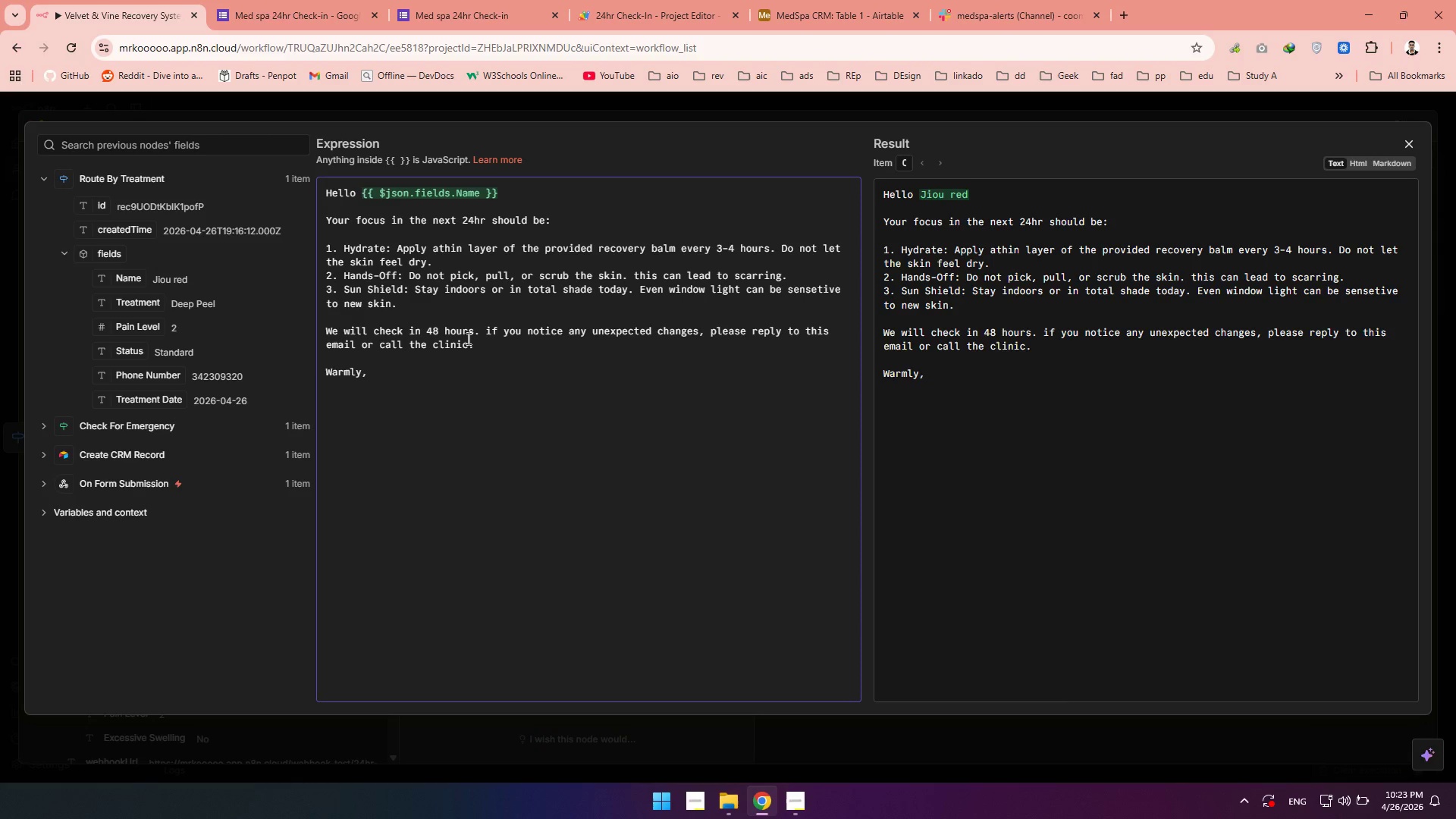 
type(The VElvet &)
key(Backspace)
key(Backspace)
key(Backspace)
key(Backspace)
key(Backspace)
key(Backspace)
key(Backspace)
type(elvet & Vine CLini)
 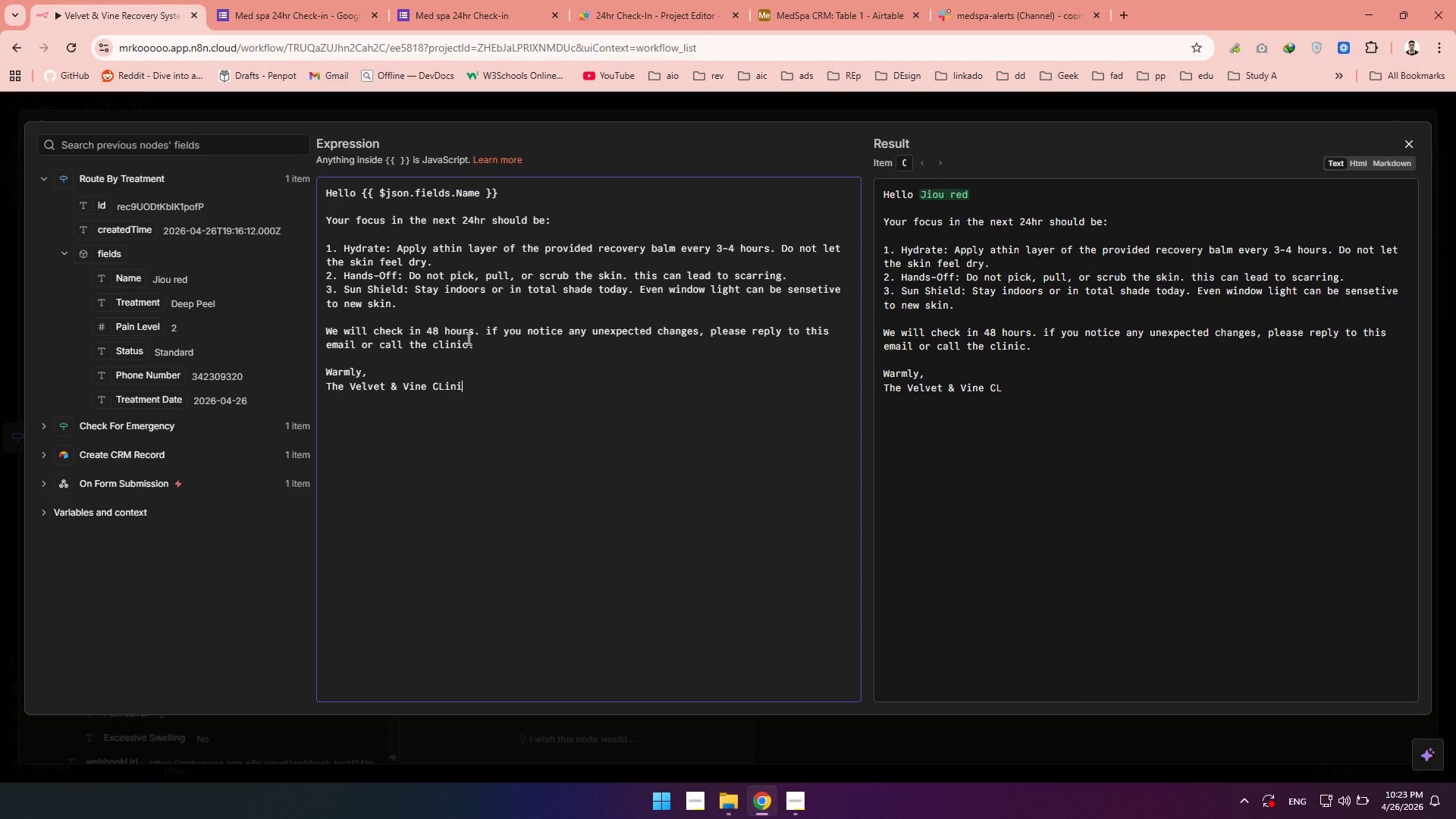 
left_click_drag(start_coordinate=[419, 386], to_coordinate=[397, 388])
 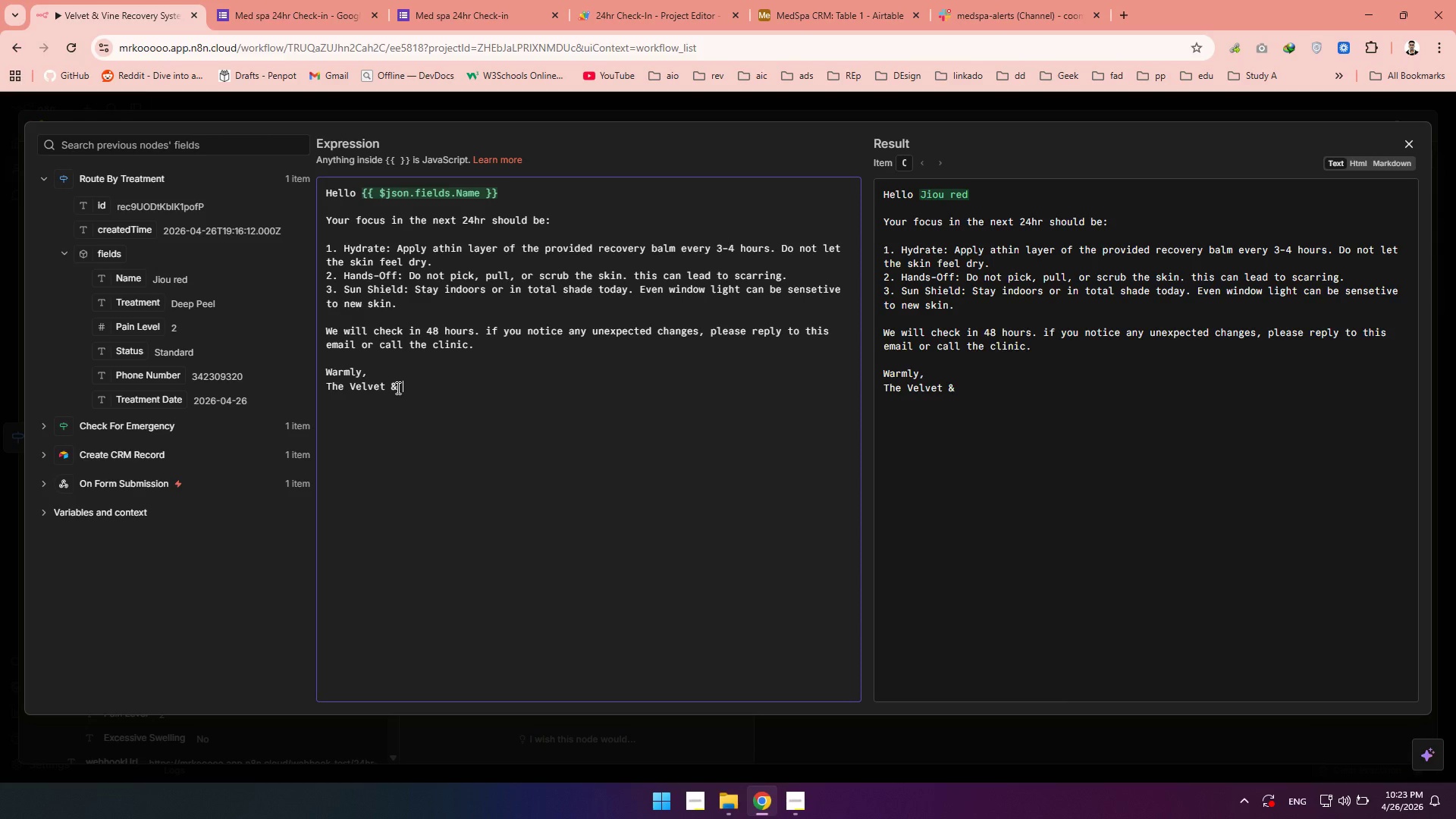 
key(ArrowRight)
 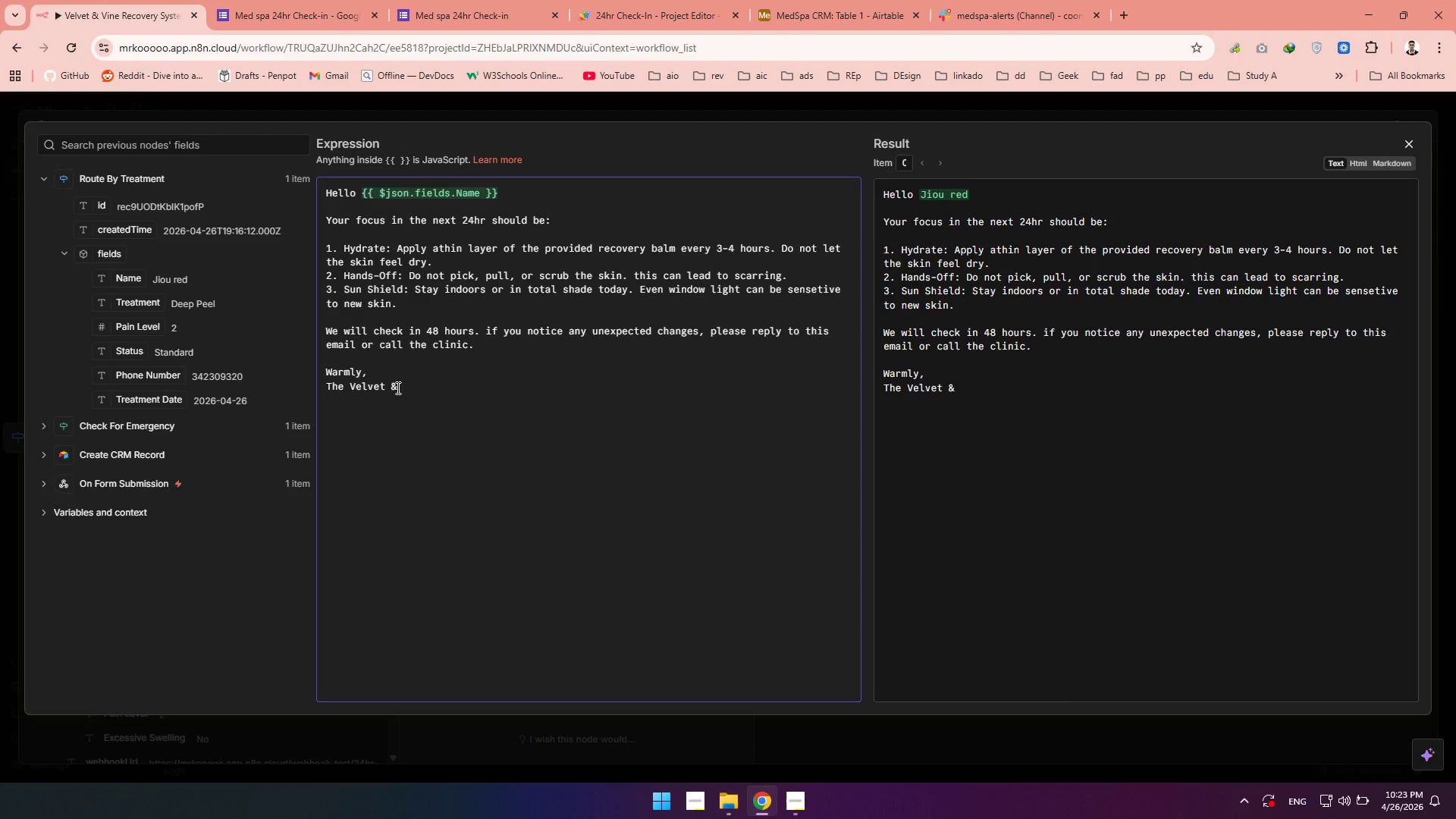 
type(Vine Clinical Team)
 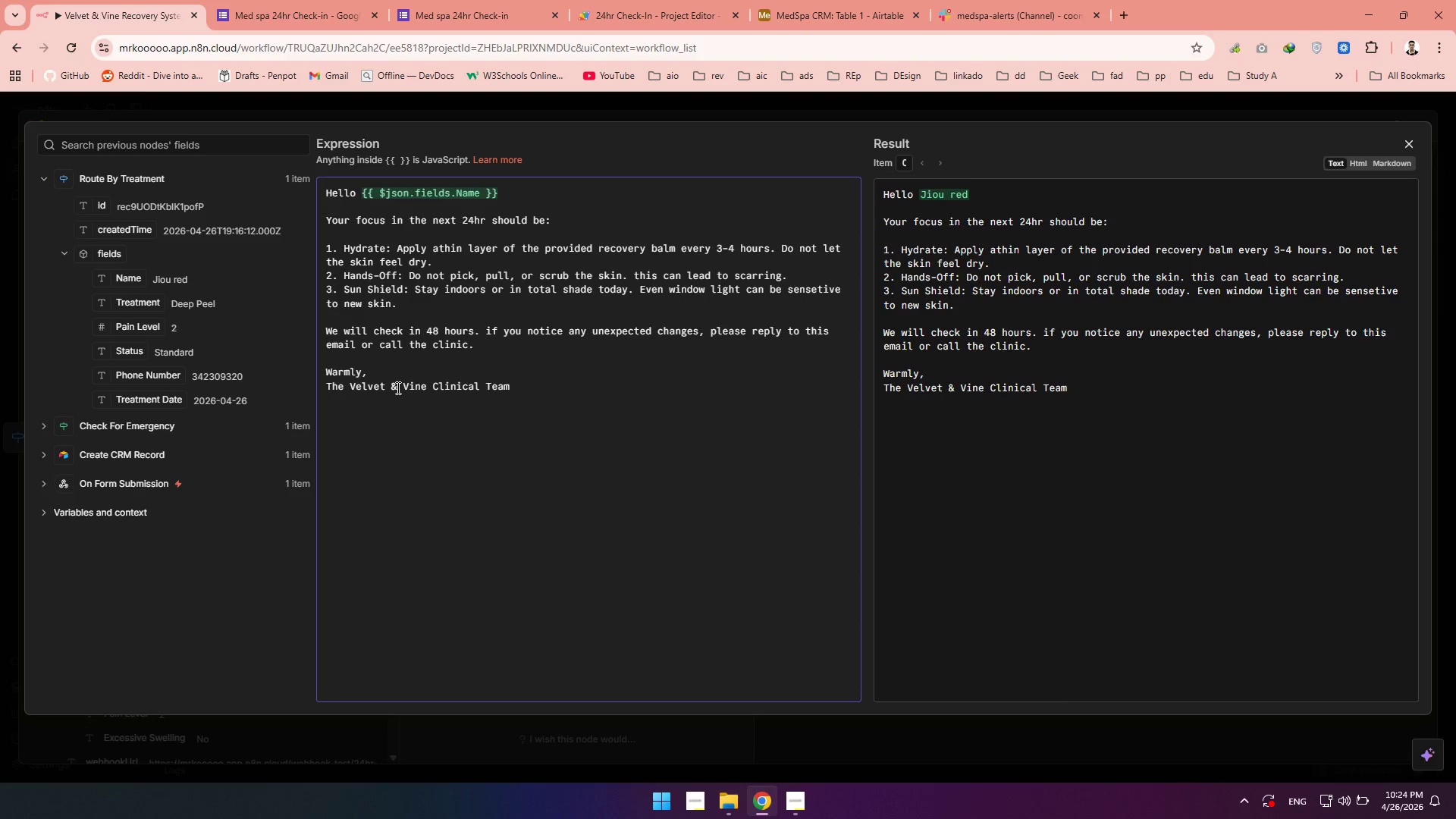 
left_click([1405, 149])
 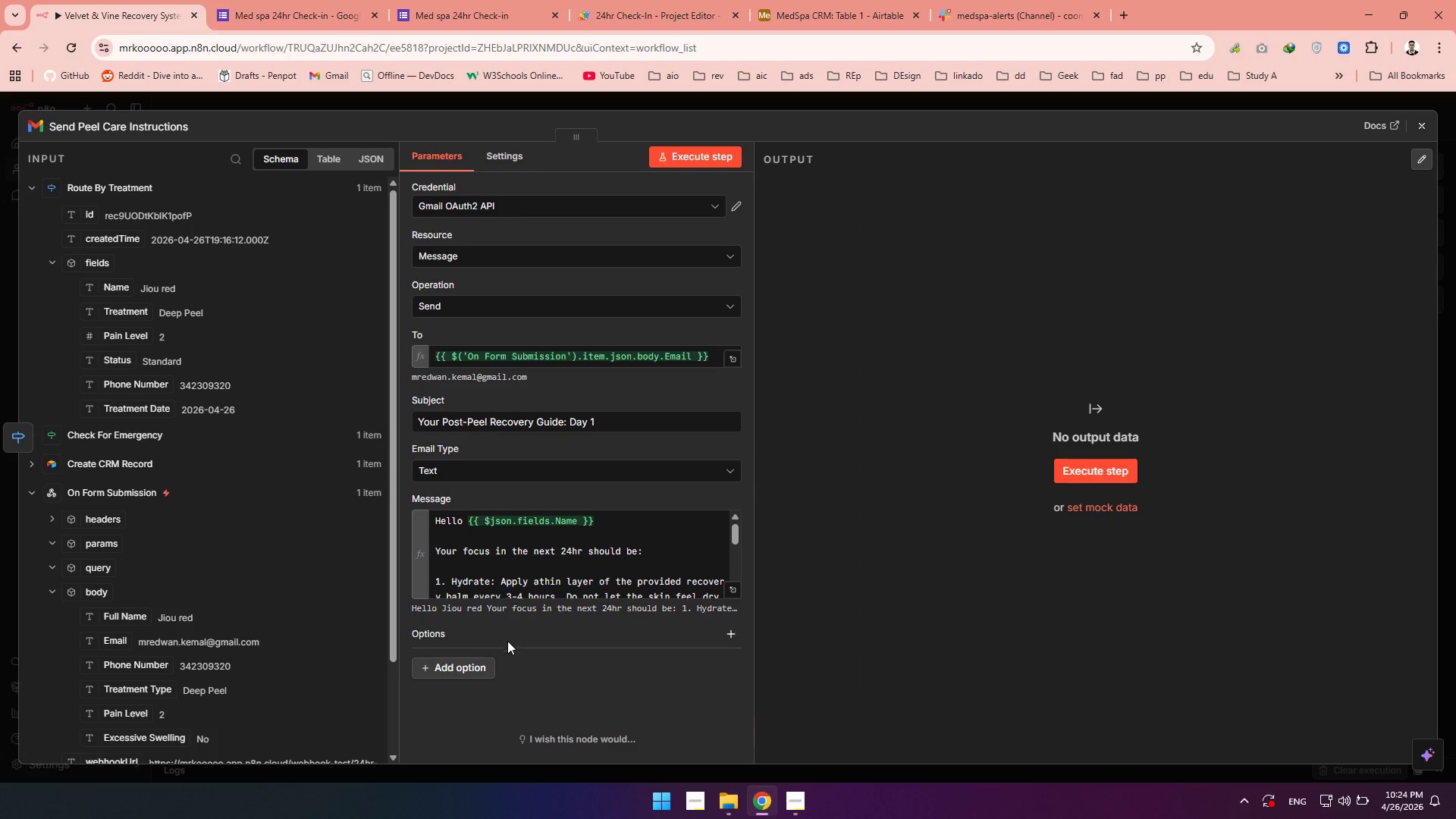 
left_click([479, 660])
 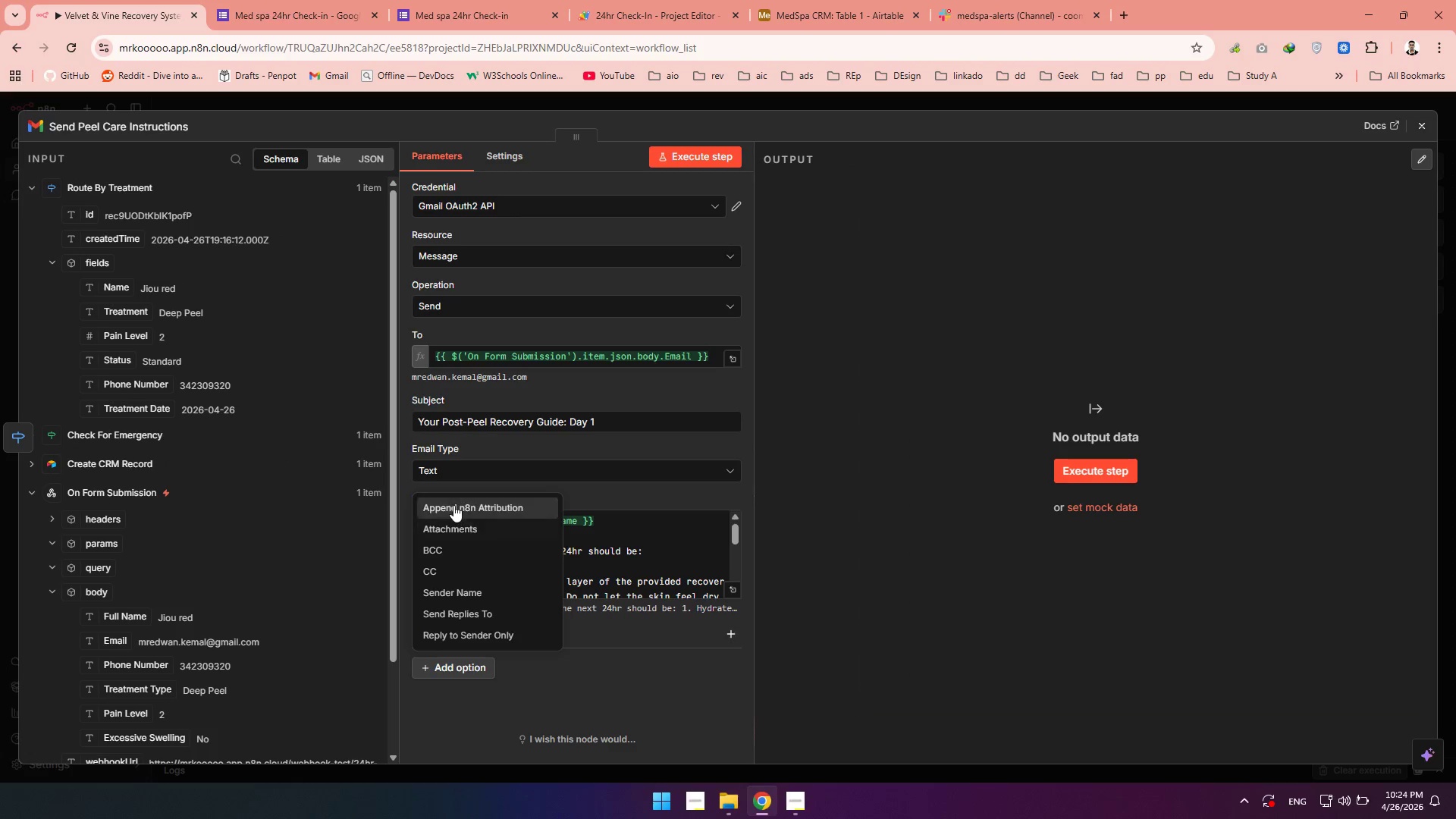 
left_click([453, 505])
 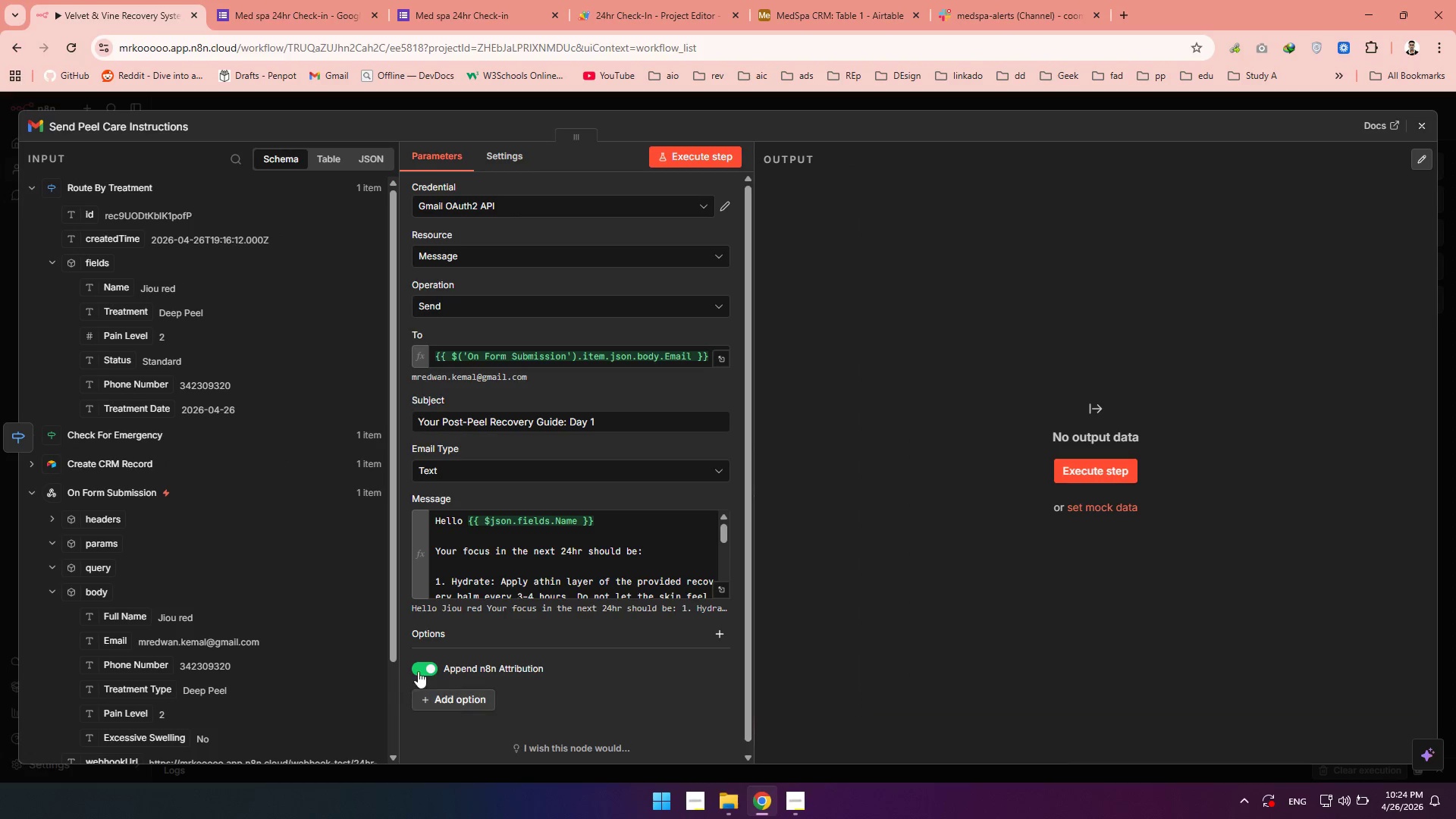 
left_click([415, 669])
 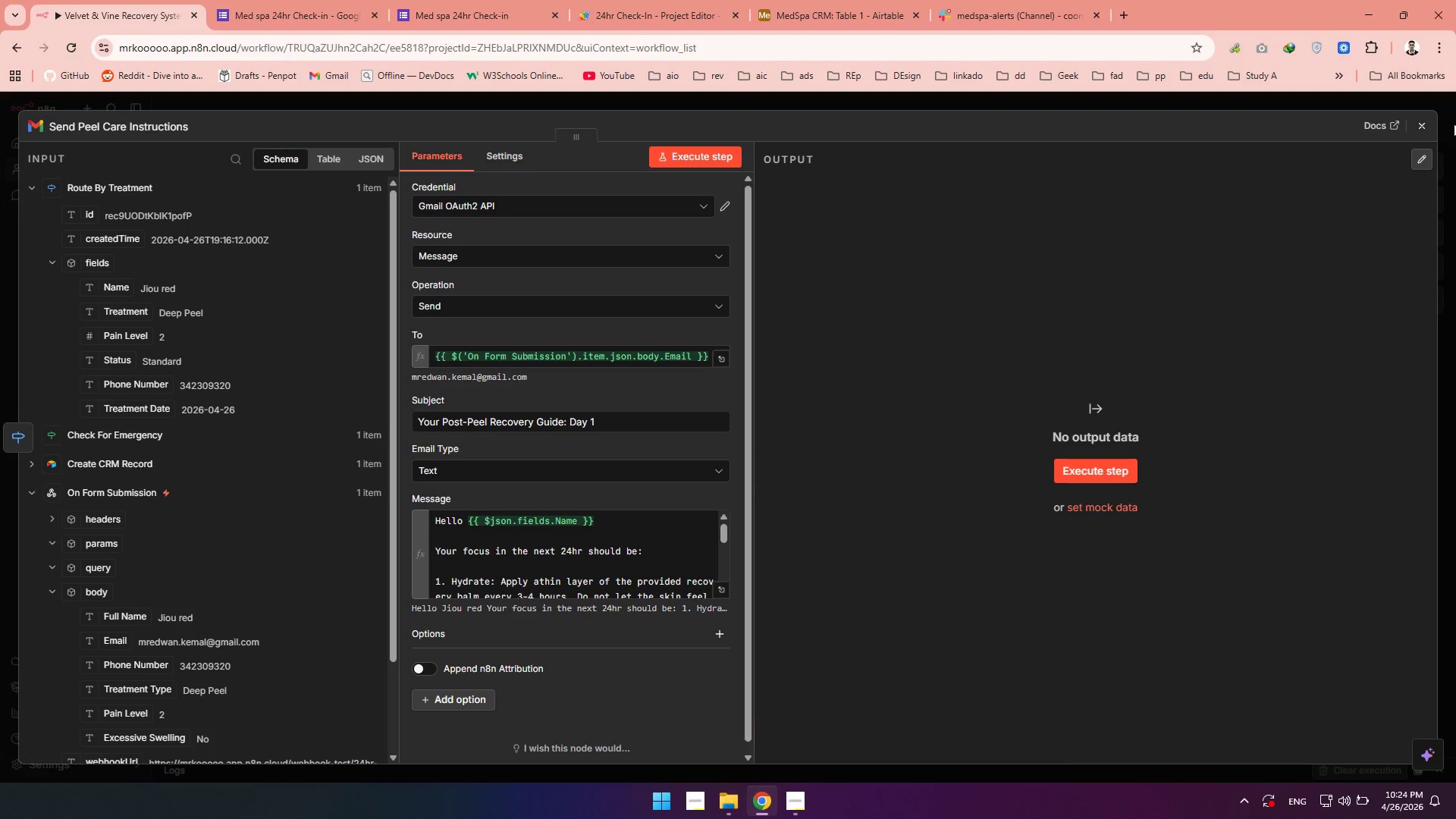 
left_click([1428, 121])
 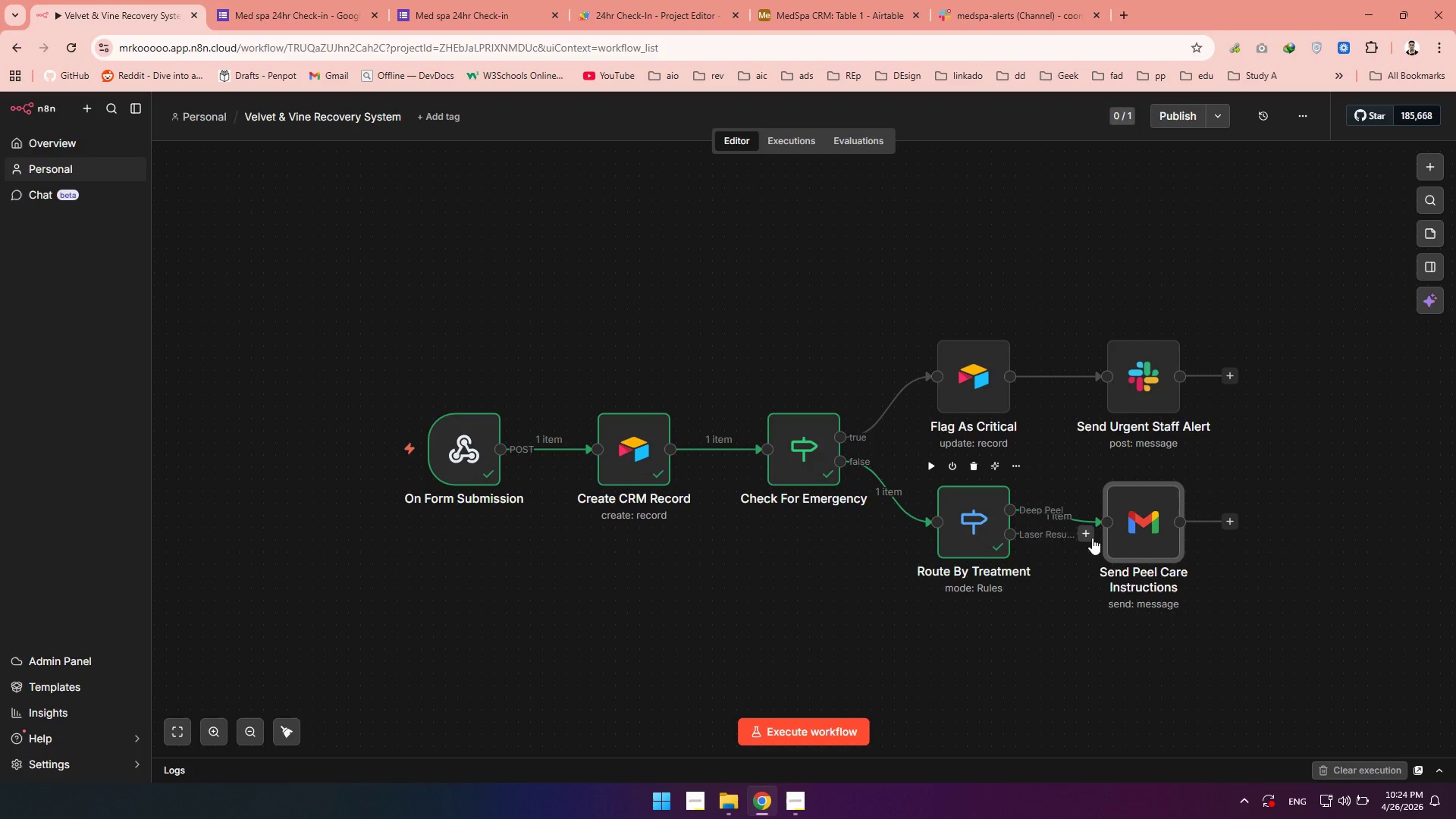 
left_click([1089, 538])
 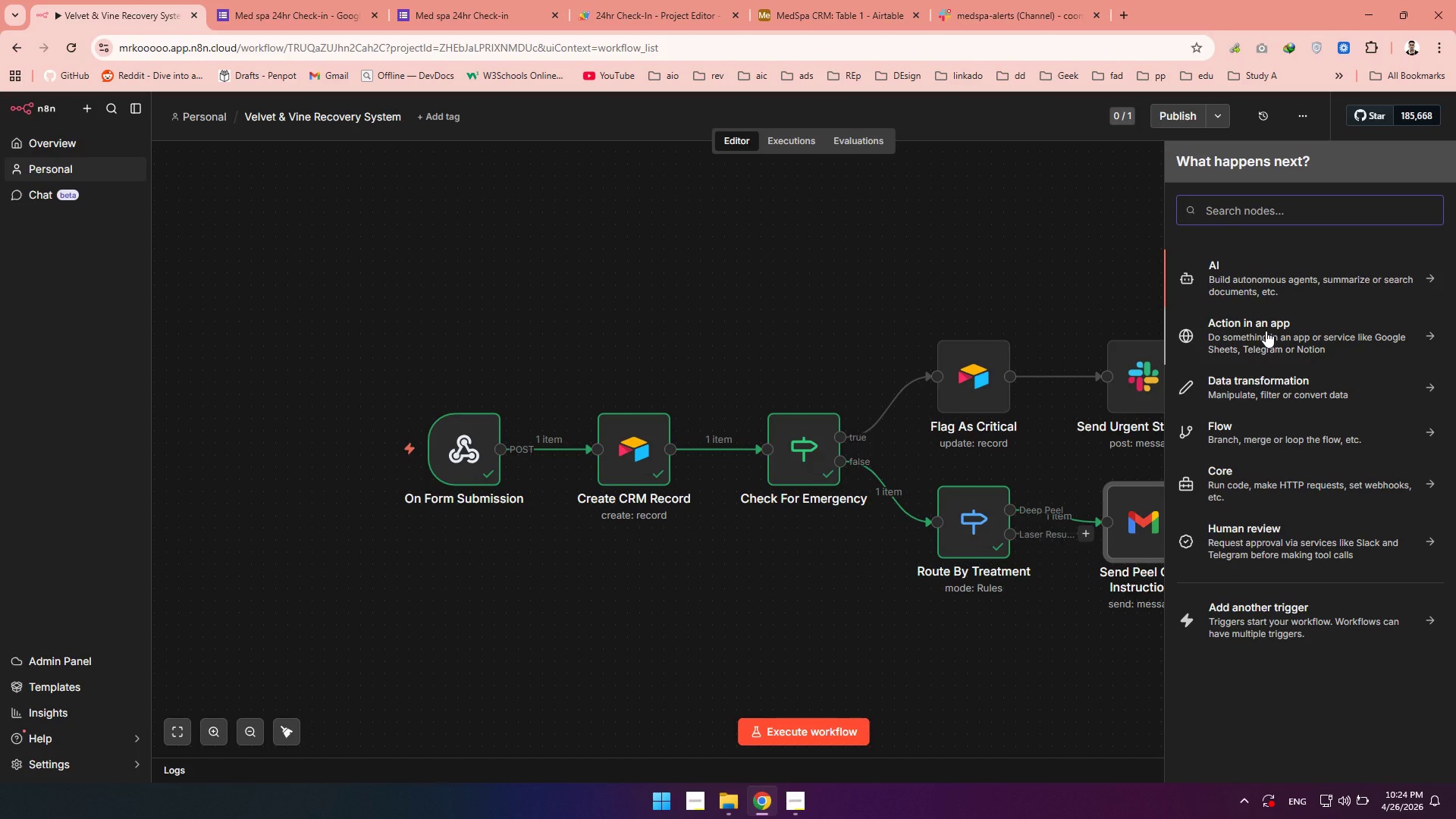 
type(gm)
 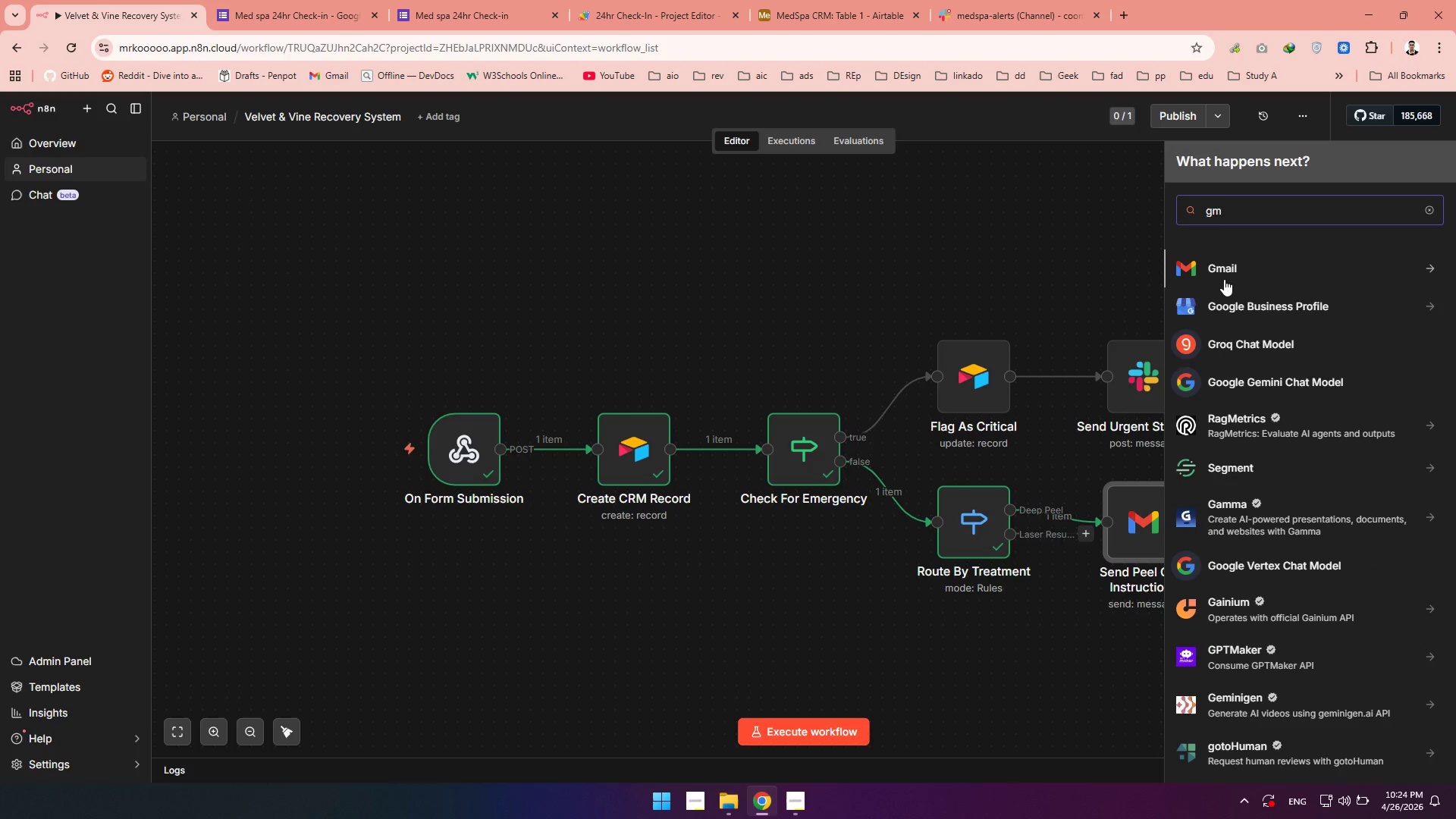 
left_click([1218, 268])
 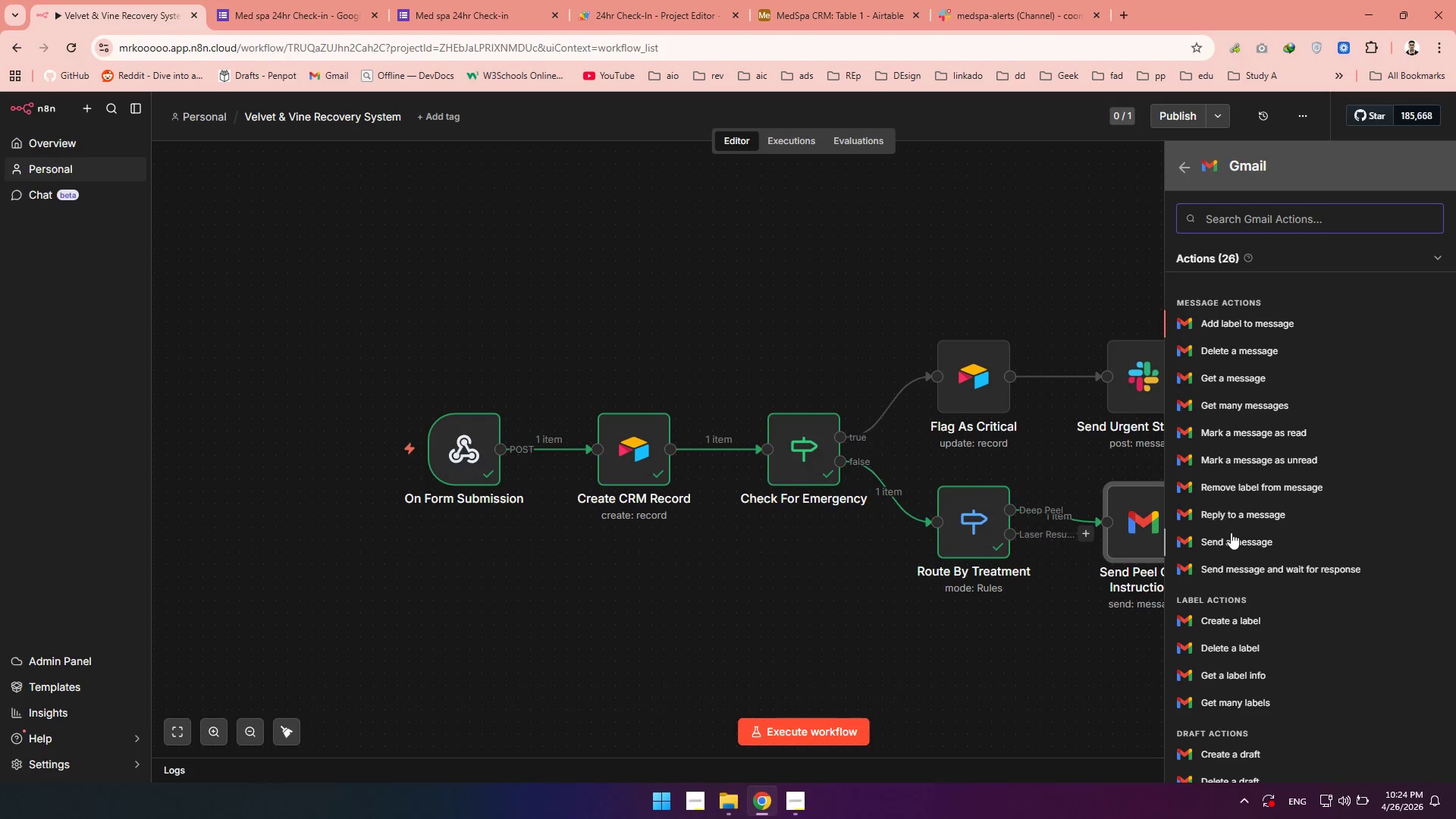 
double_click([1231, 533])
 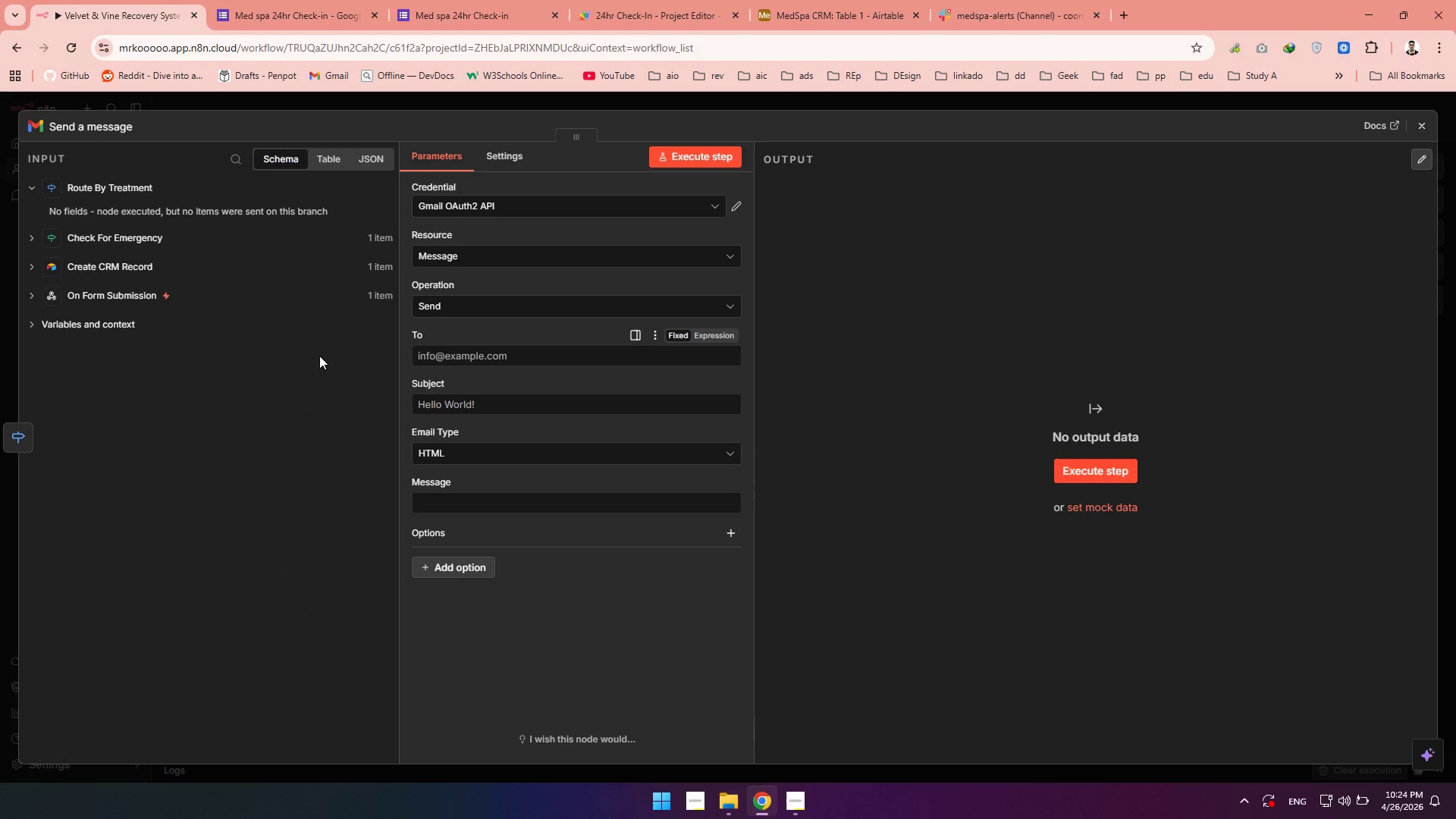 
left_click([37, 293])
 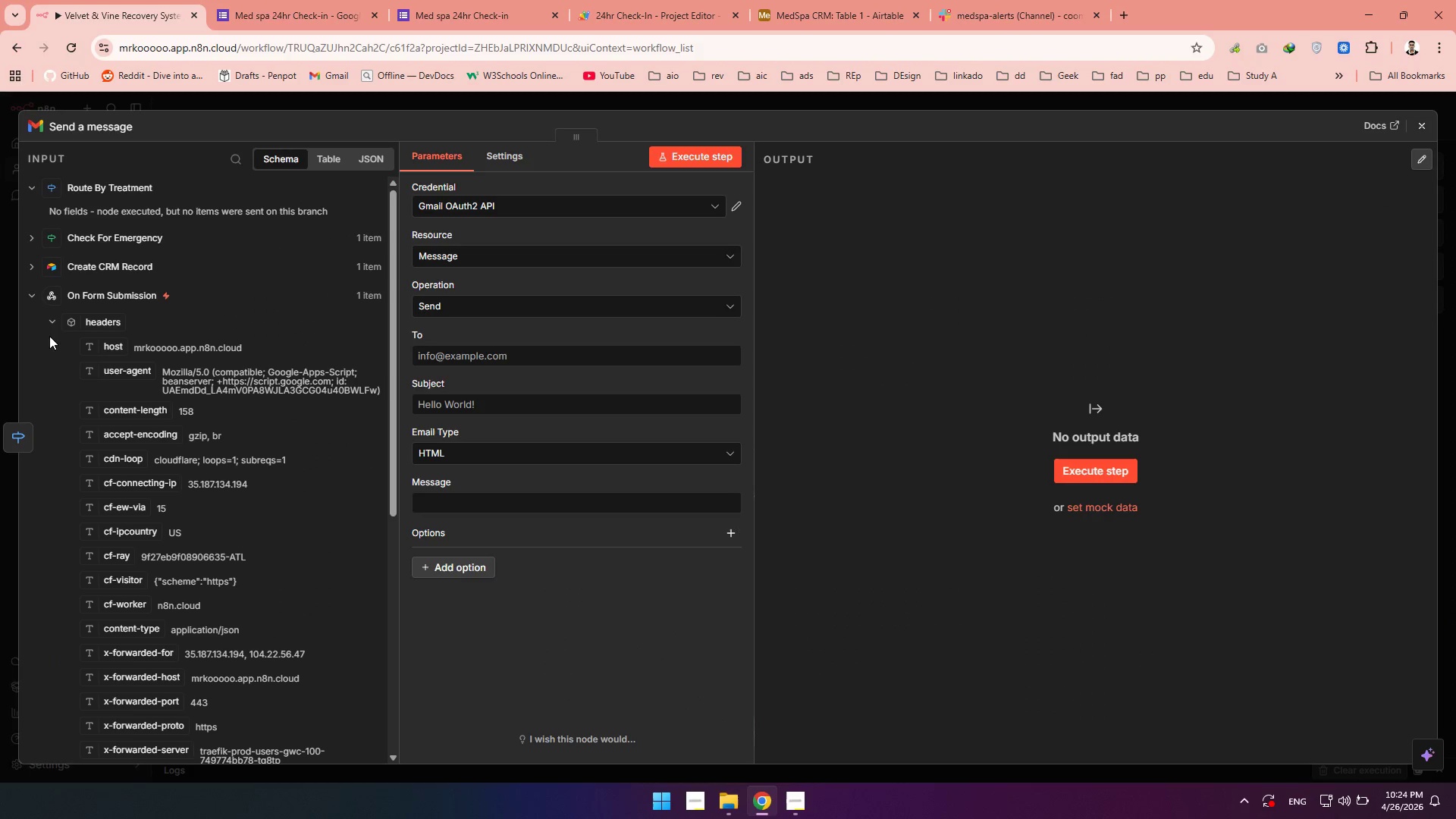 
left_click([49, 326])
 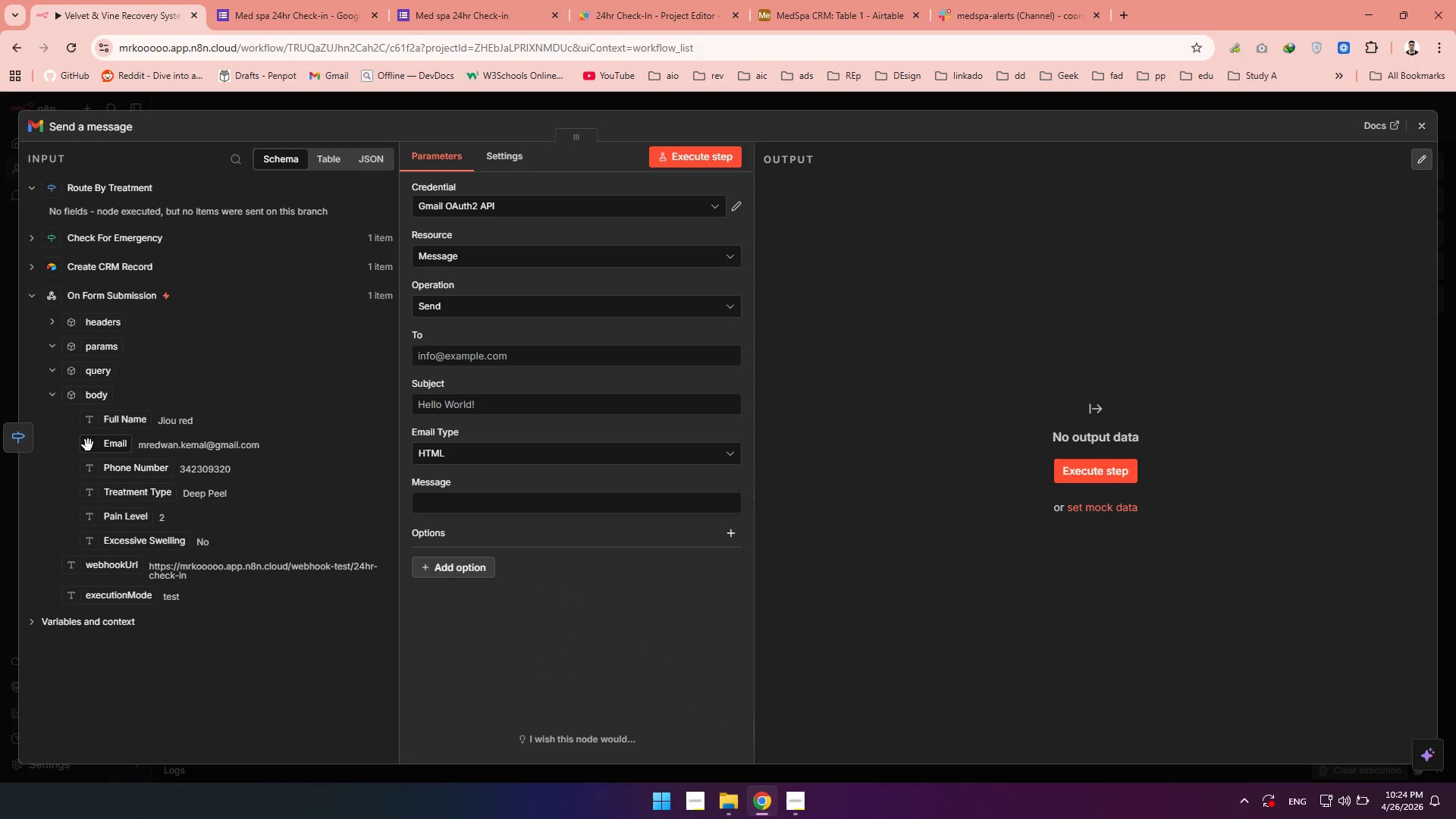 
left_click_drag(start_coordinate=[103, 441], to_coordinate=[450, 362])
 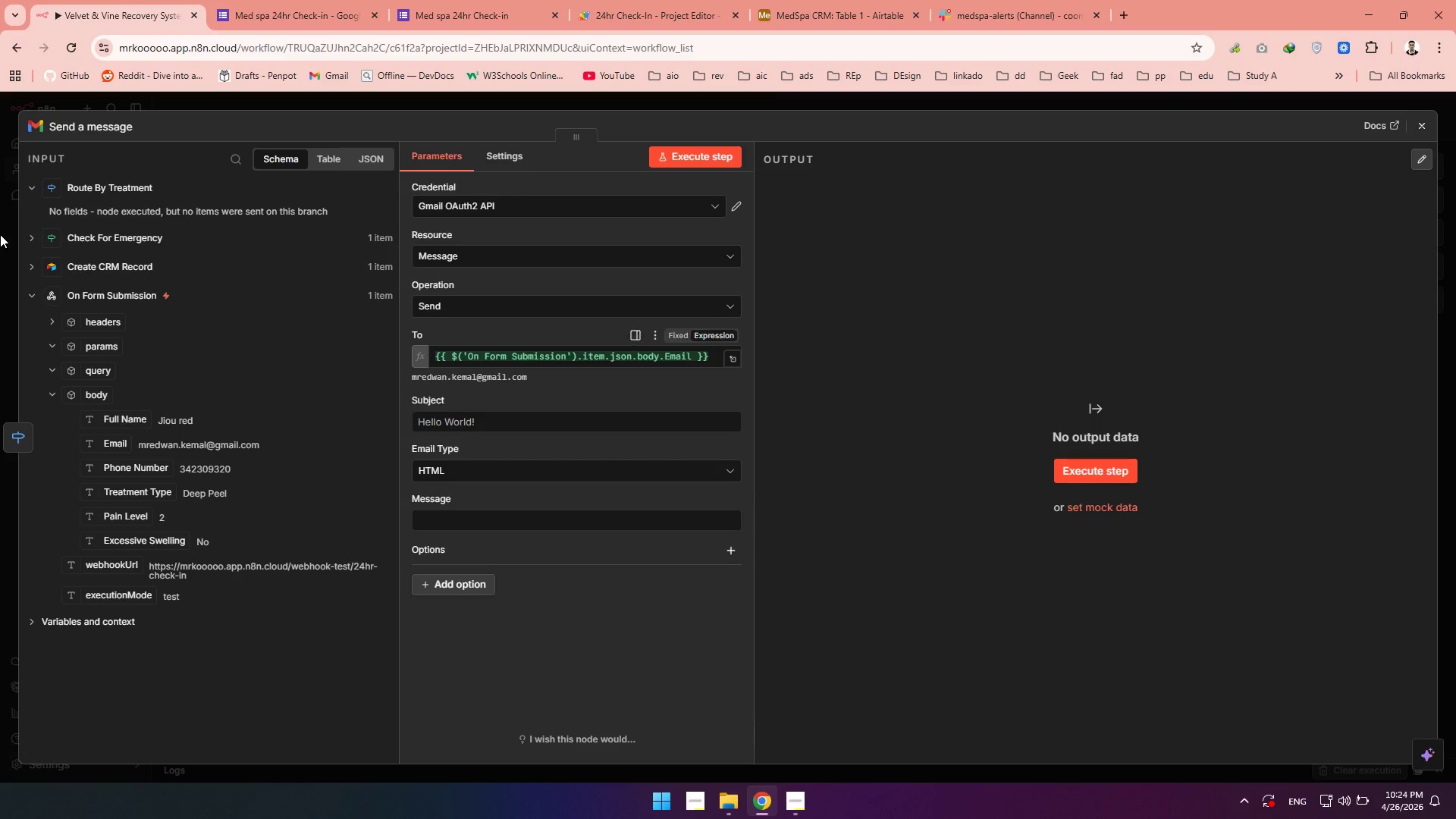 
wait(5.8)
 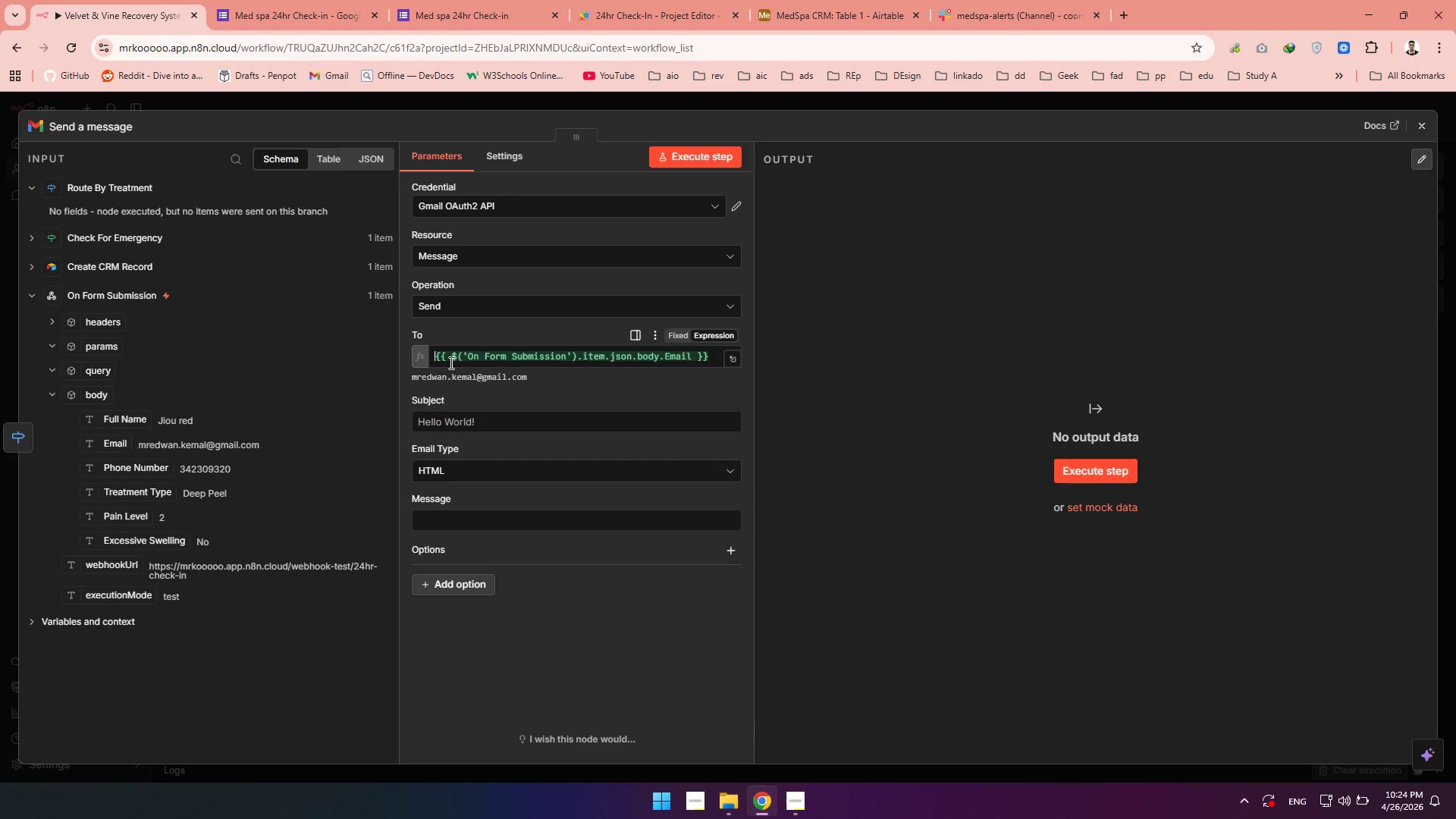 
double_click([104, 128])
 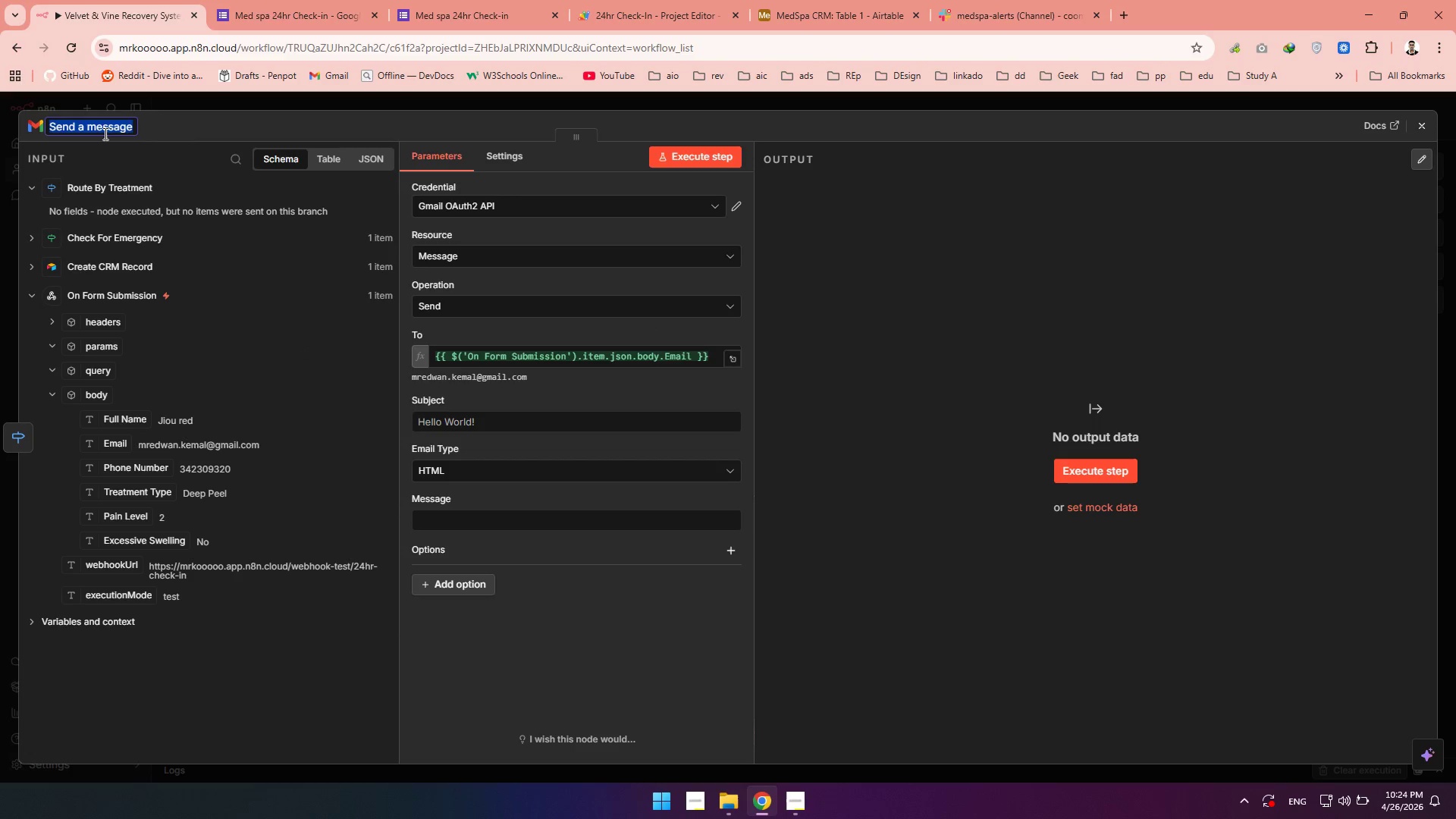 
type(Send Laser Care Instructon)
 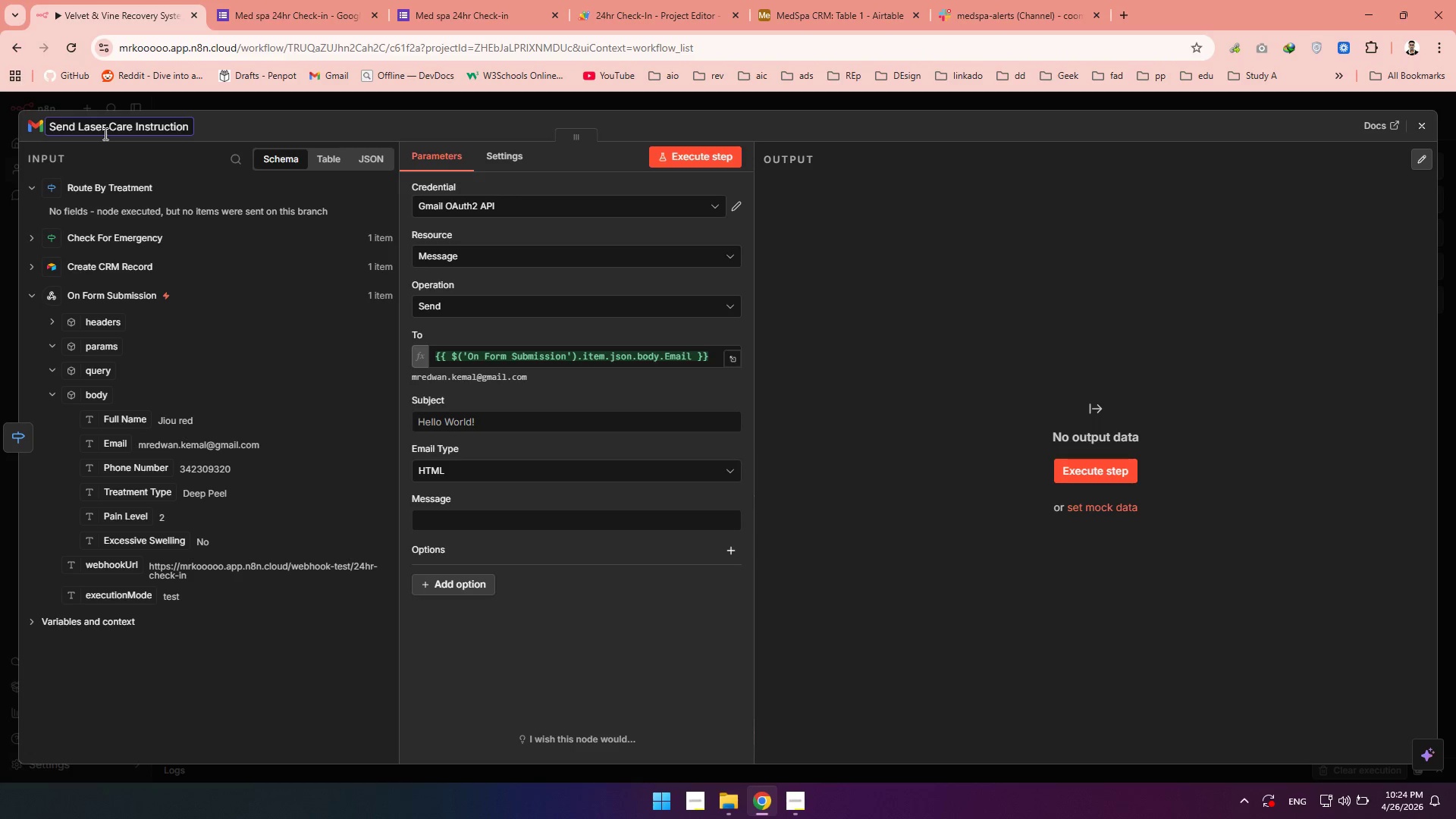 
left_click([245, 124])
 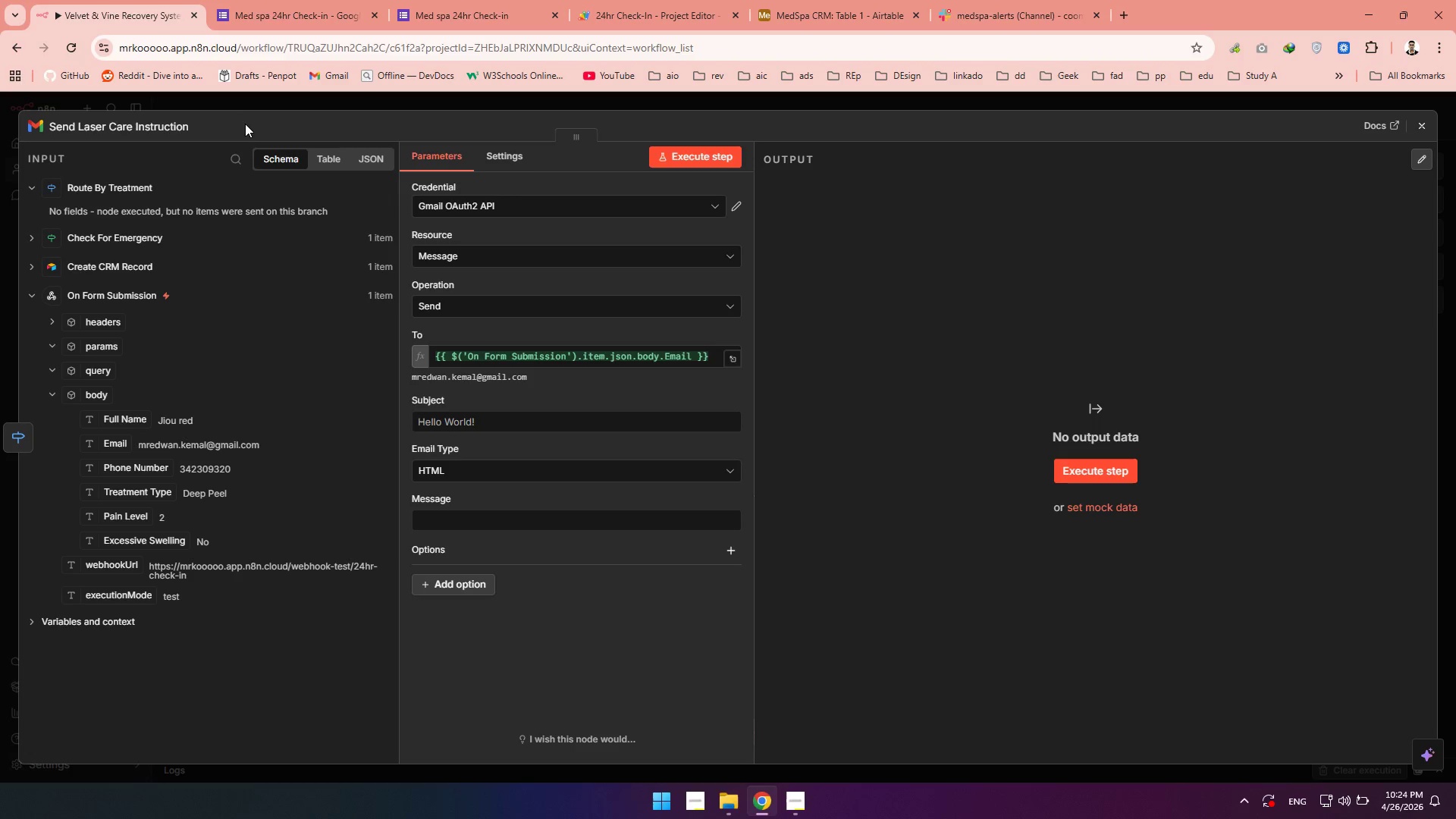 
wait(7.17)
 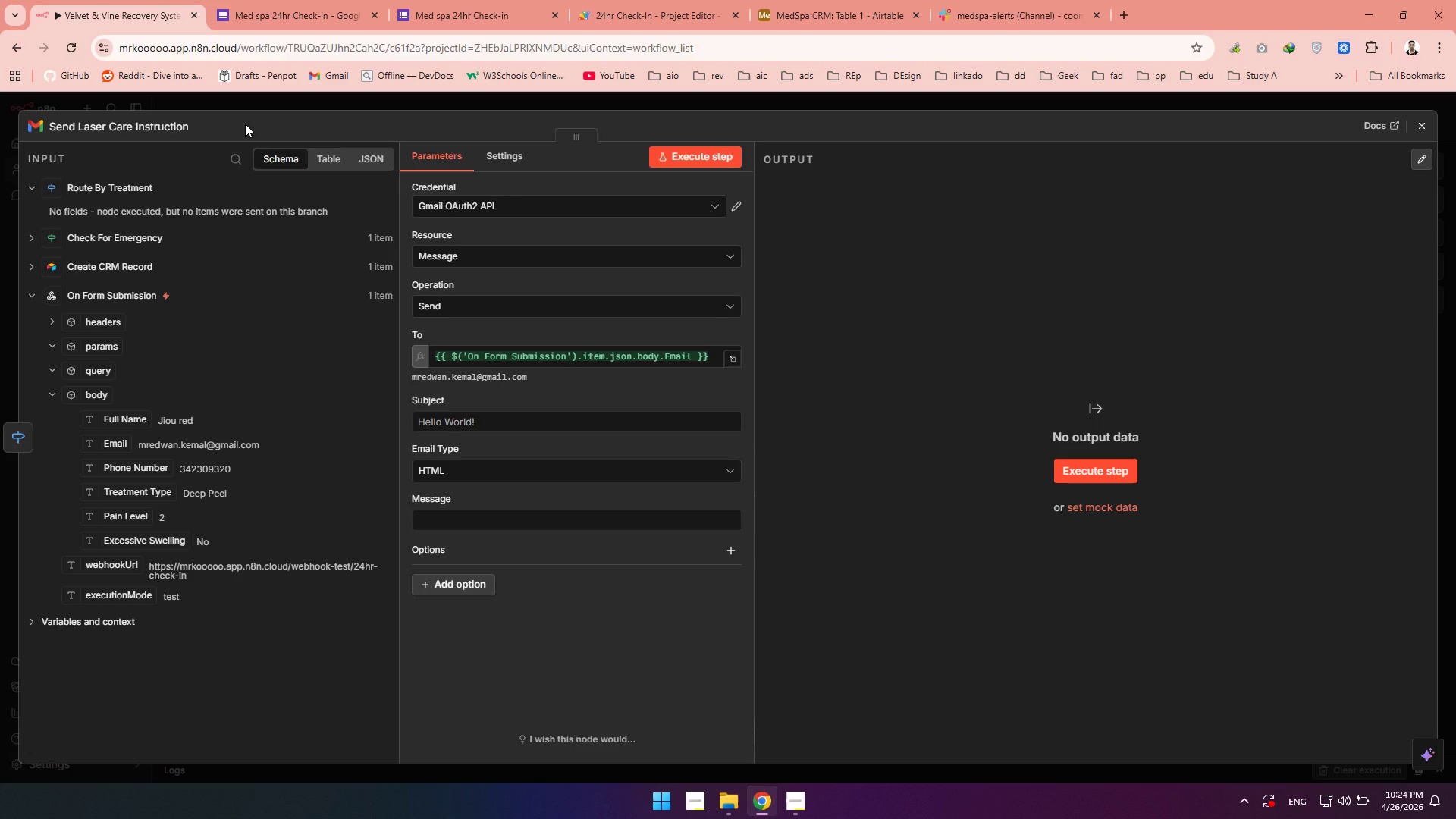 
left_click([453, 413])
 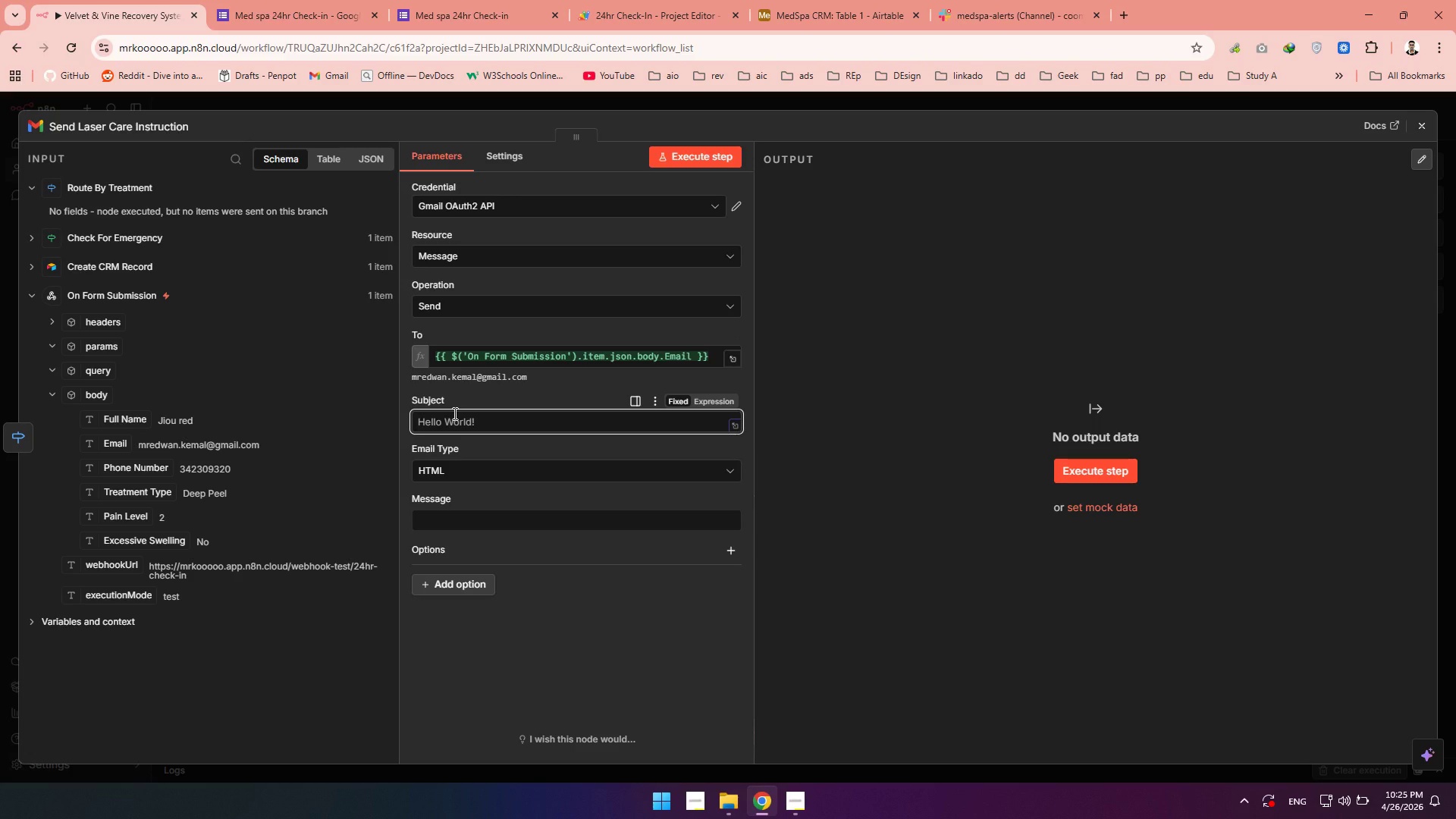 
type(Post-Laser Care)
 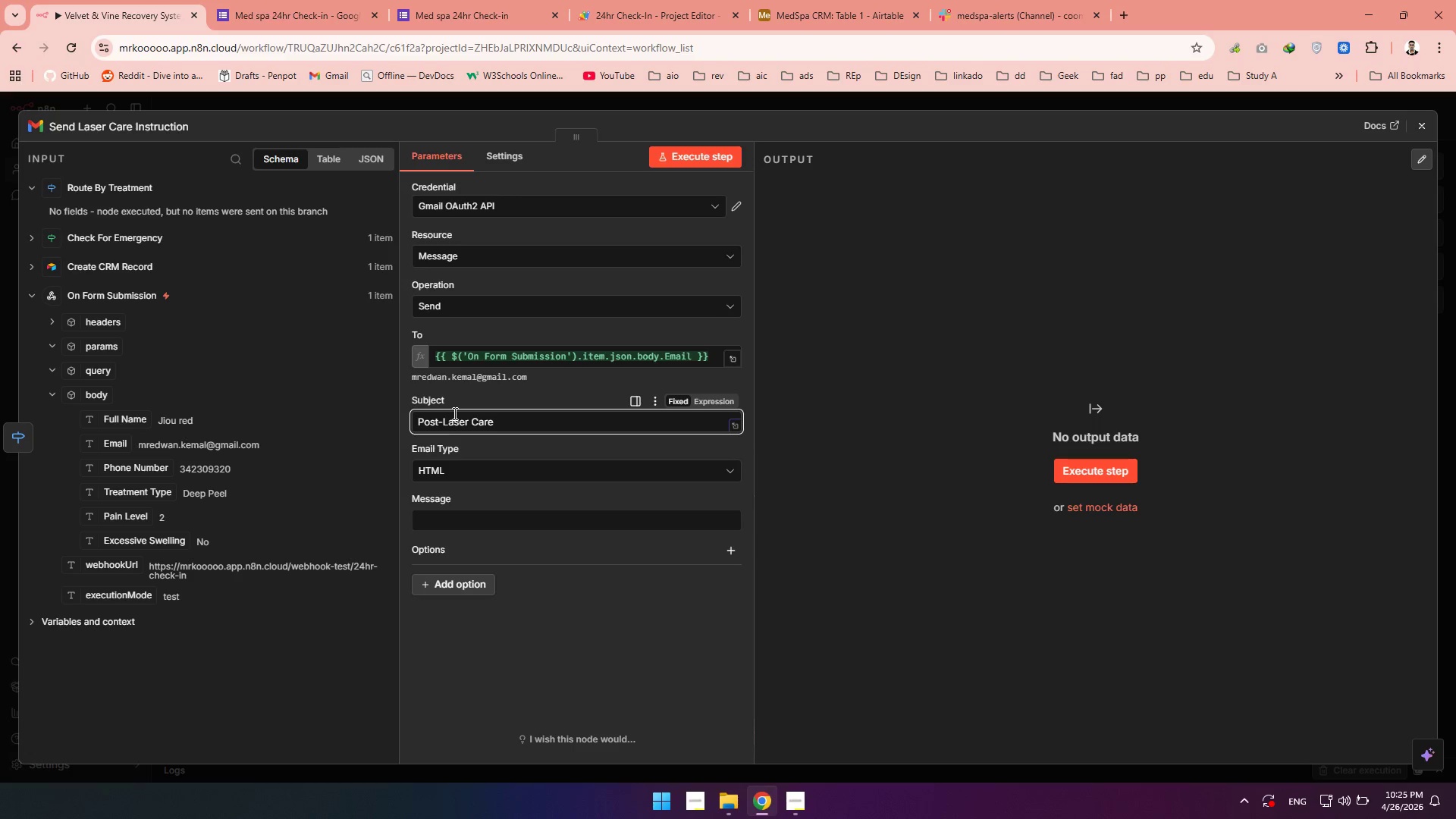 
type(: Maximiziing)
key(Backspace)
key(Backspace)
key(Backspace)
type(ng )
 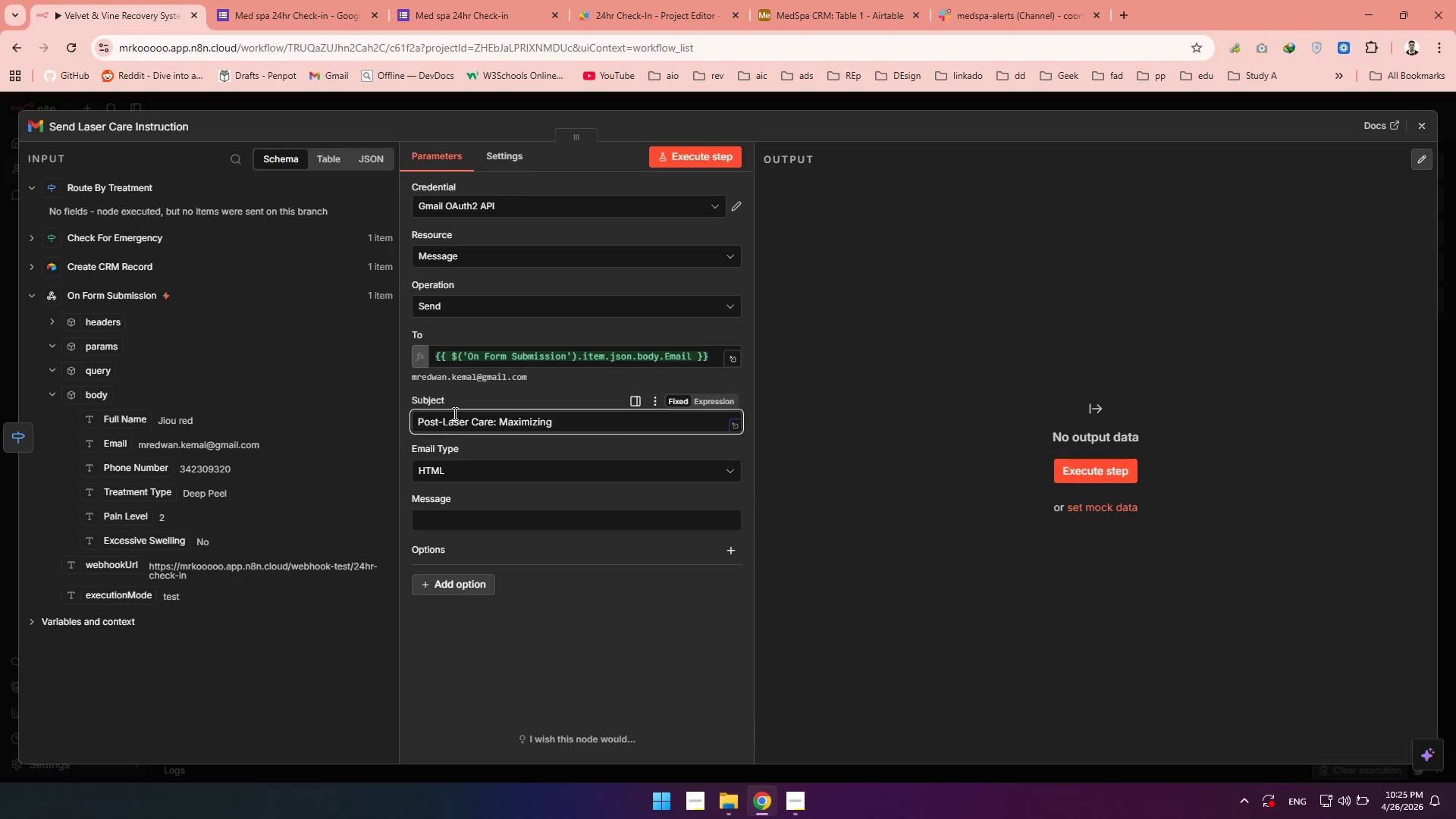 
type(Your Results )
 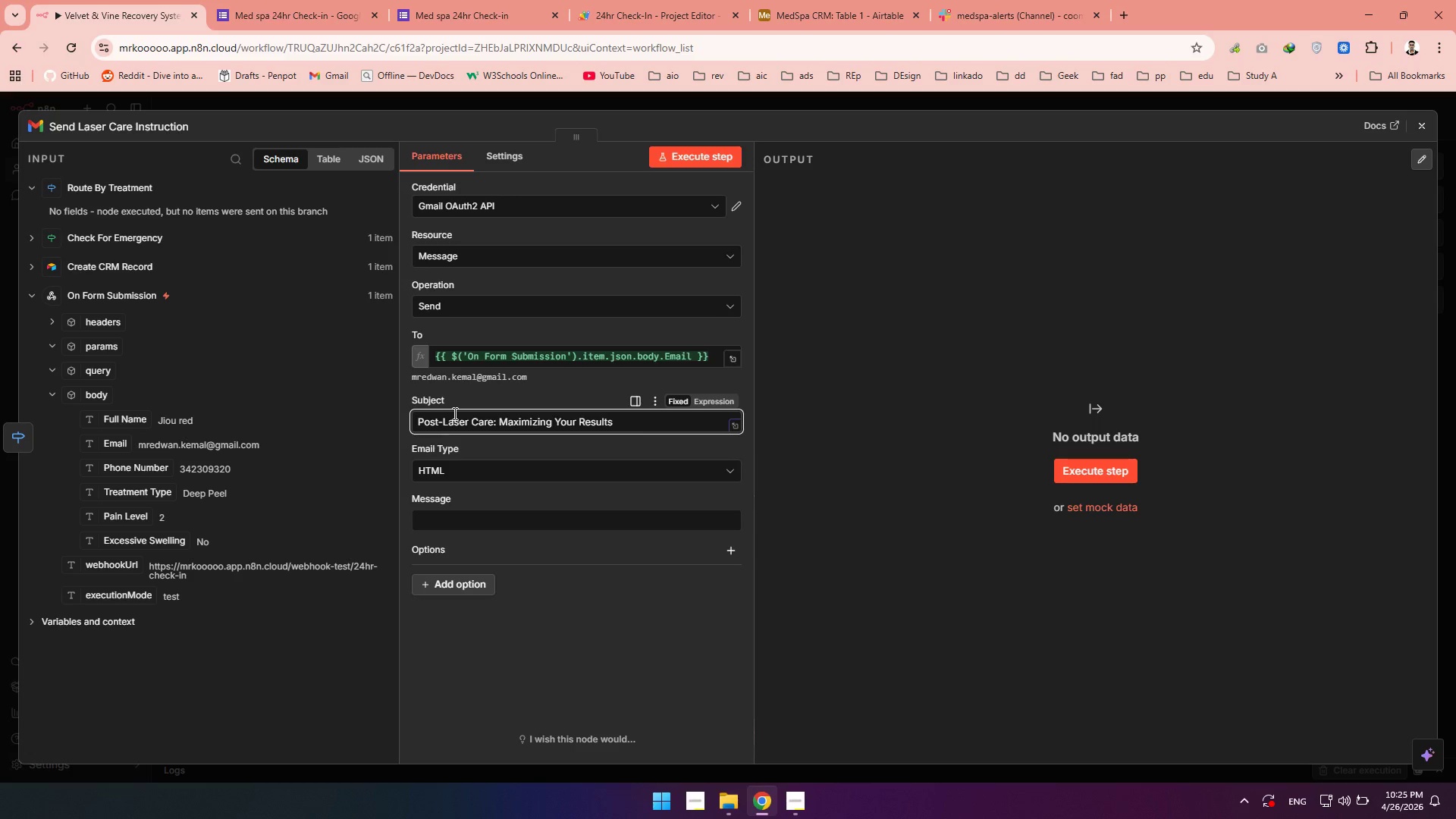 
scroll: coordinate [454, 485], scroll_direction: down, amount: 1.0
 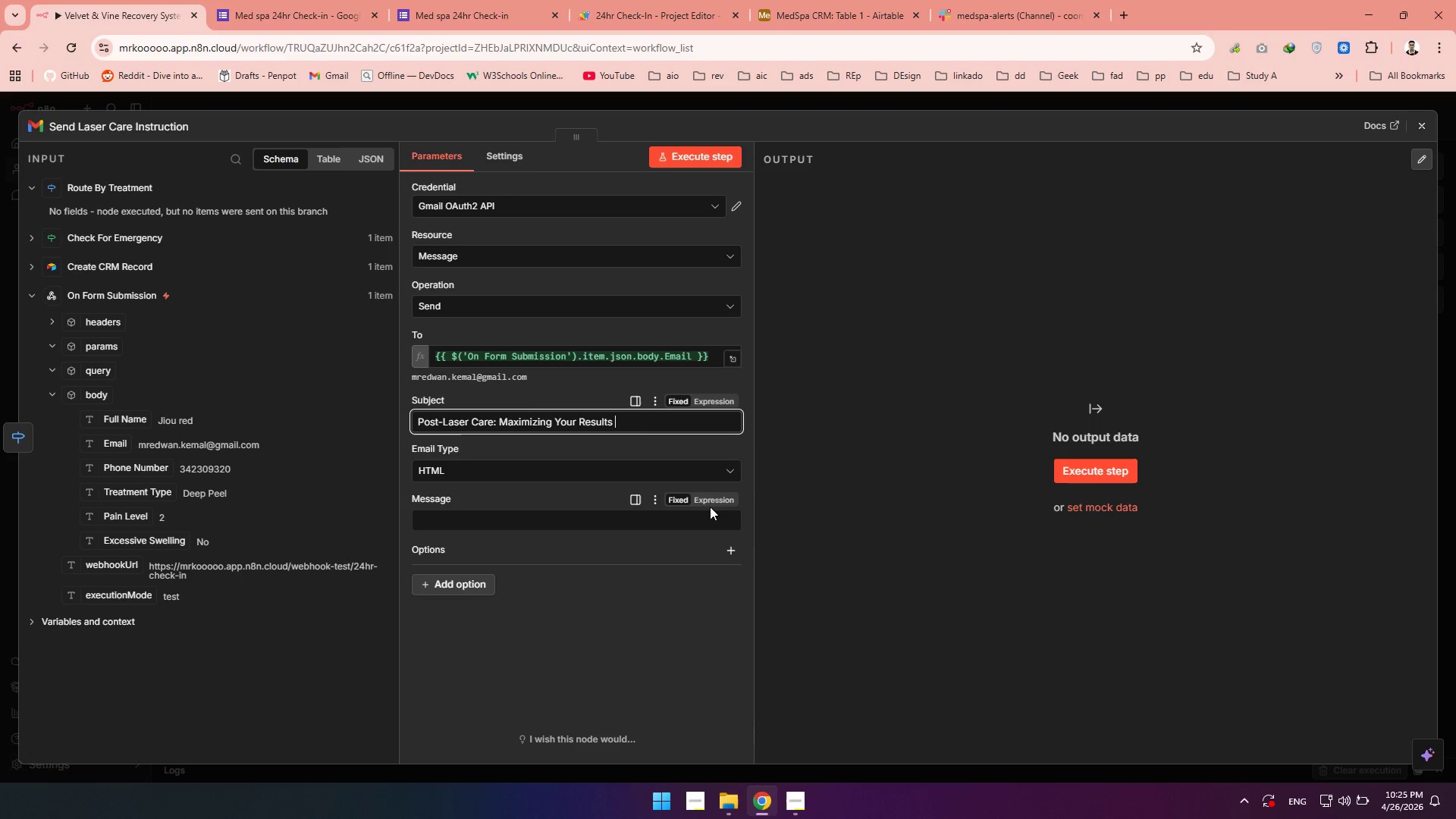 
left_click([711, 503])
 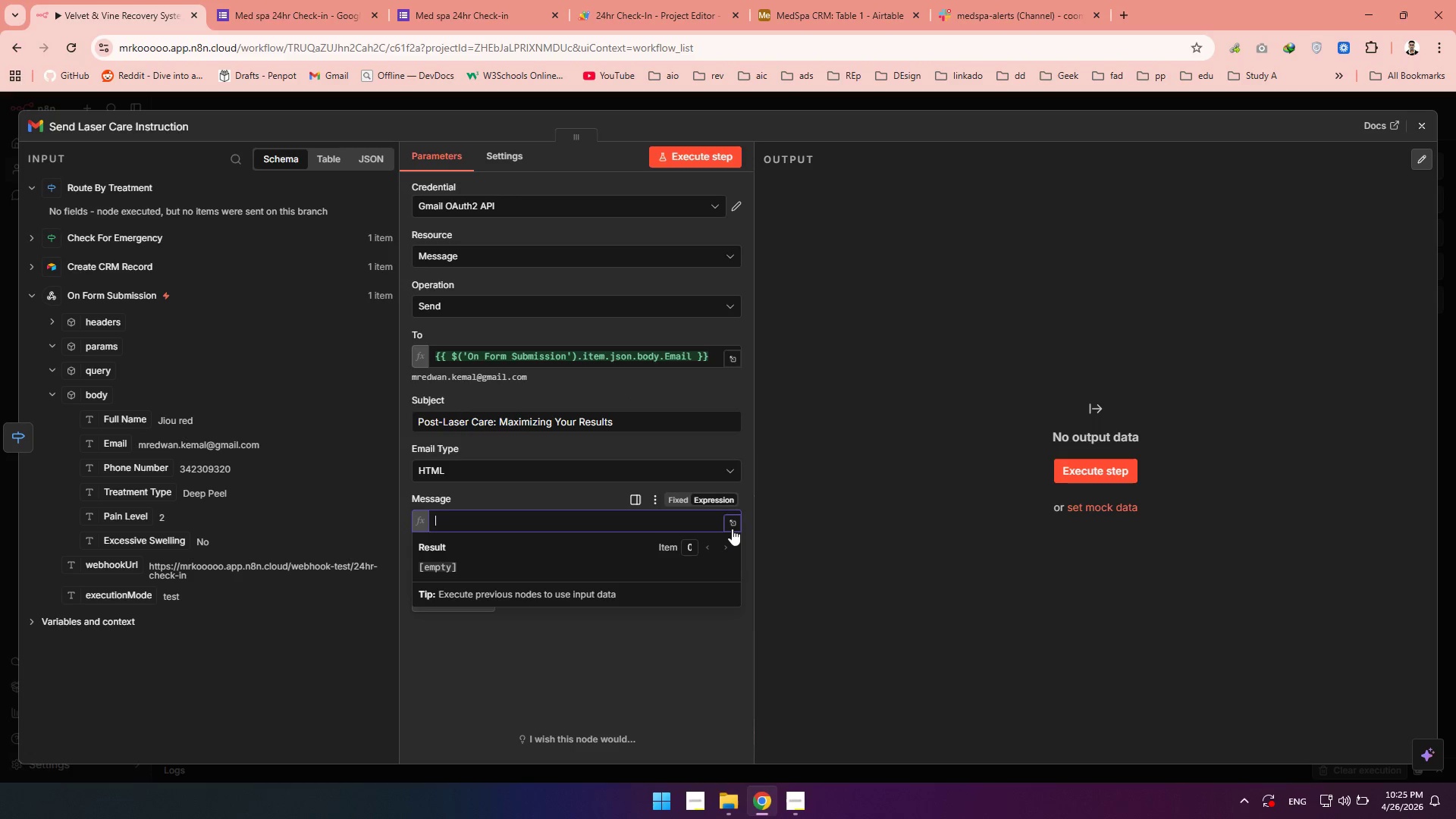 
left_click([732, 529])
 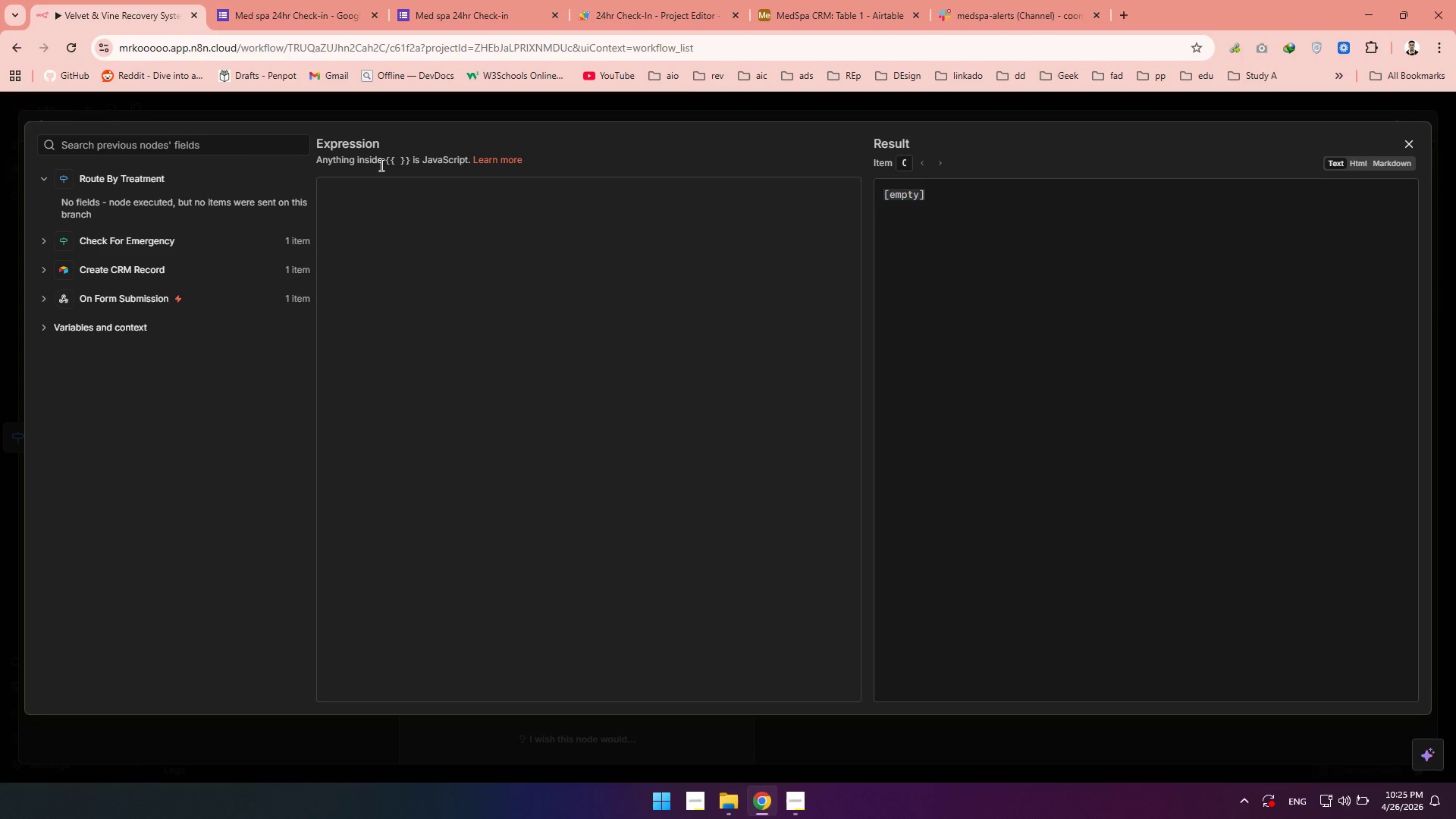 
left_click([373, 221])
 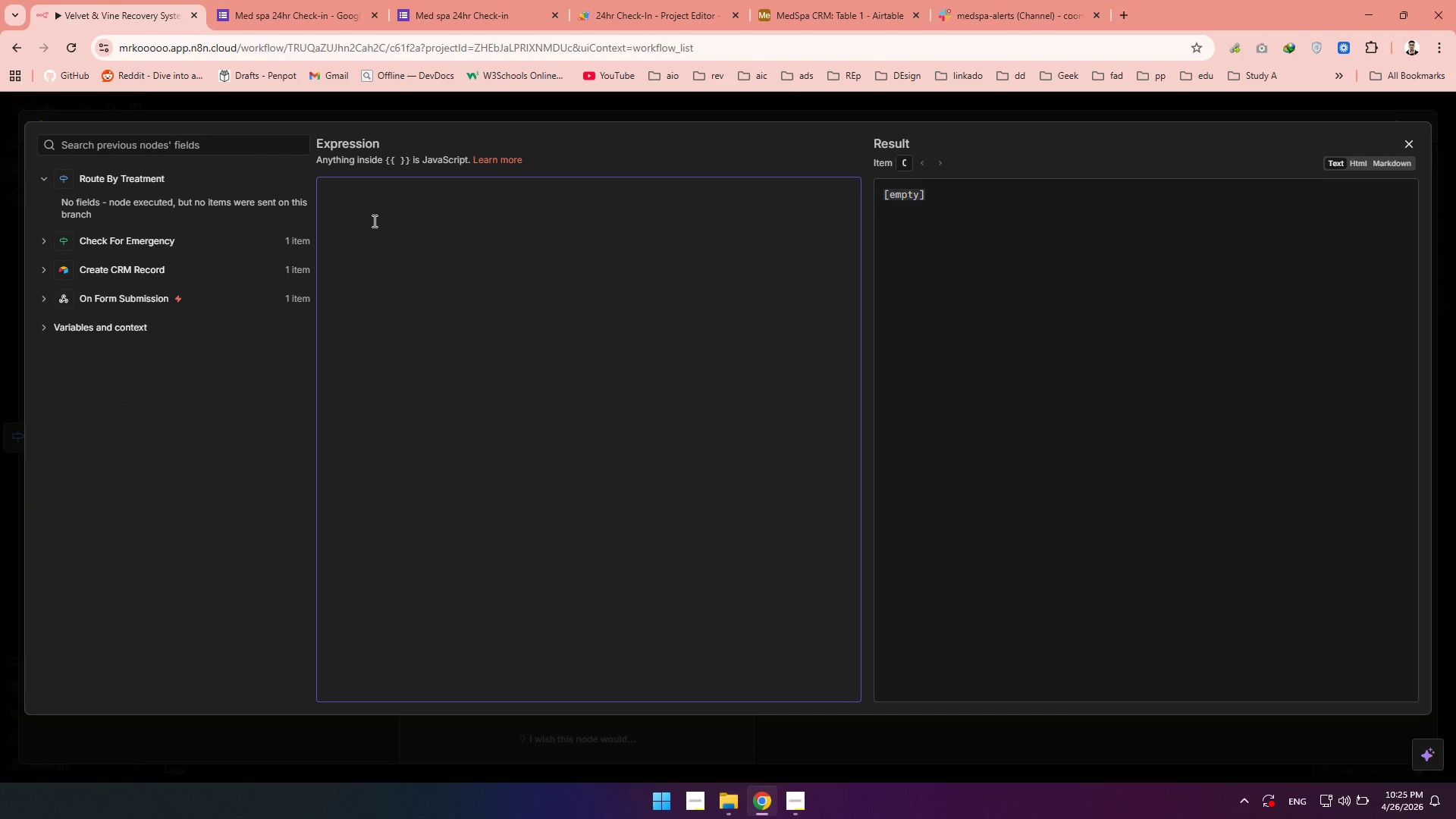 
hold_key(key=ShiftLeft, duration=1.52)
 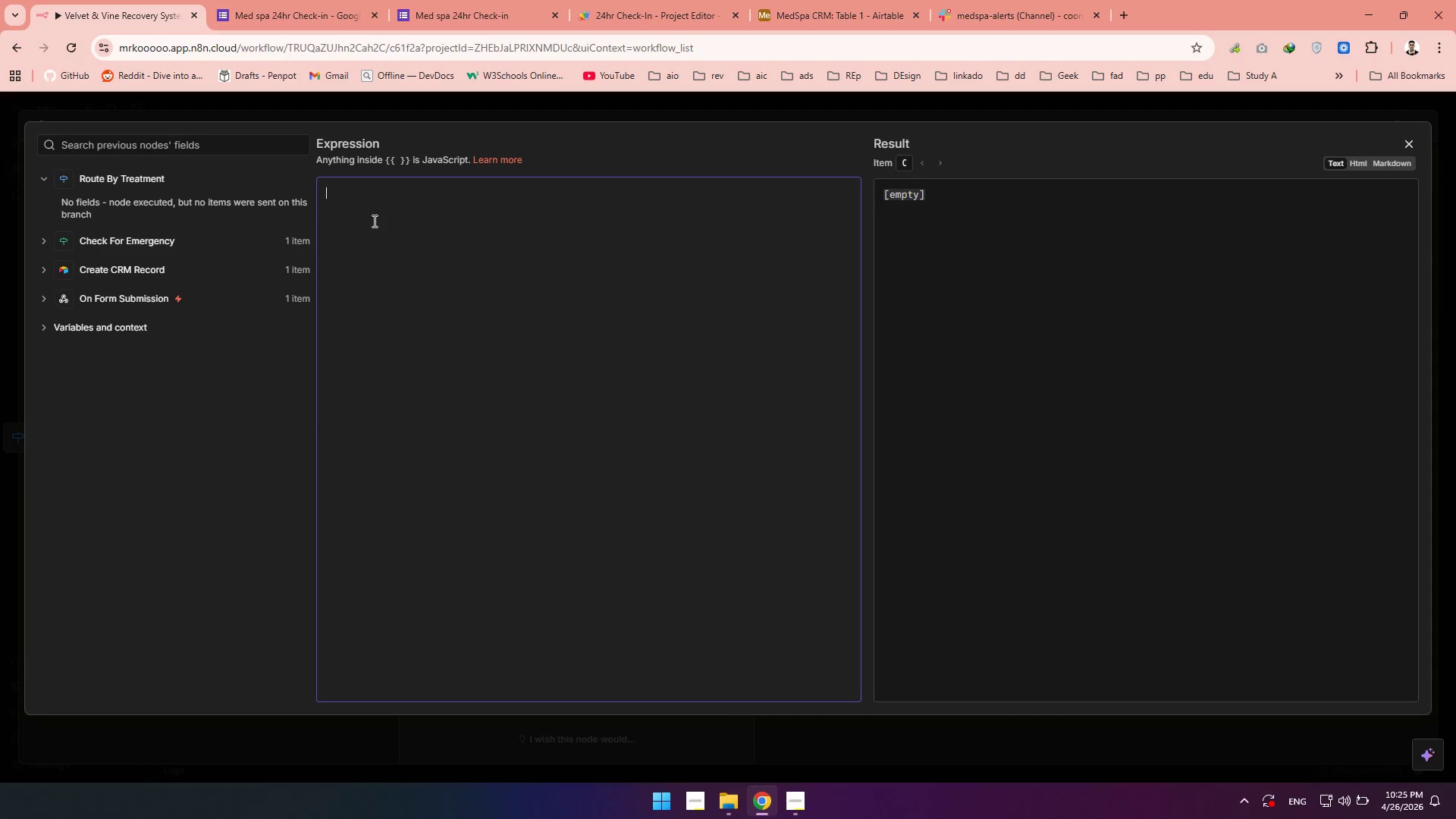 
type(Hello )
 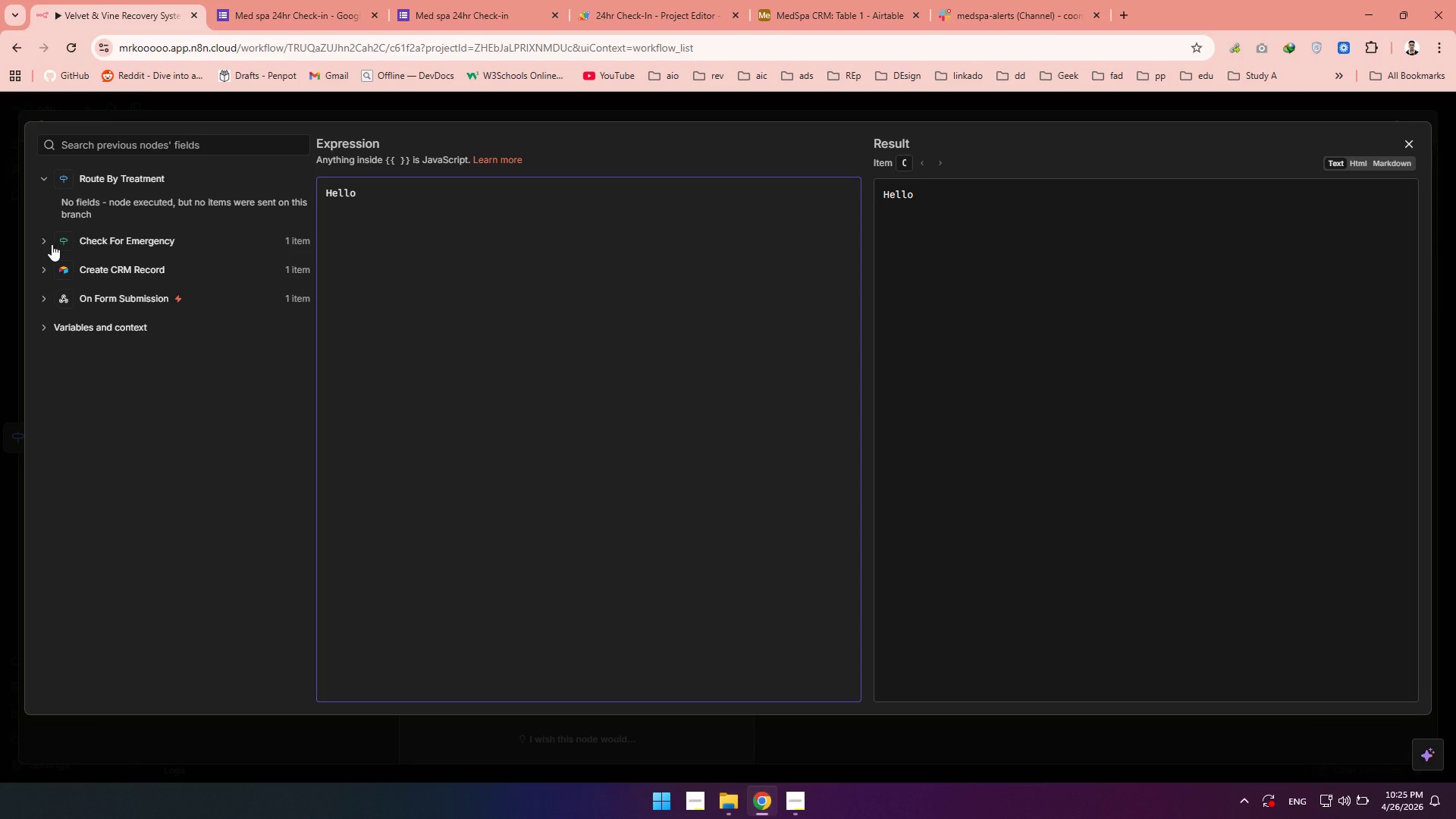 
left_click([51, 239])
 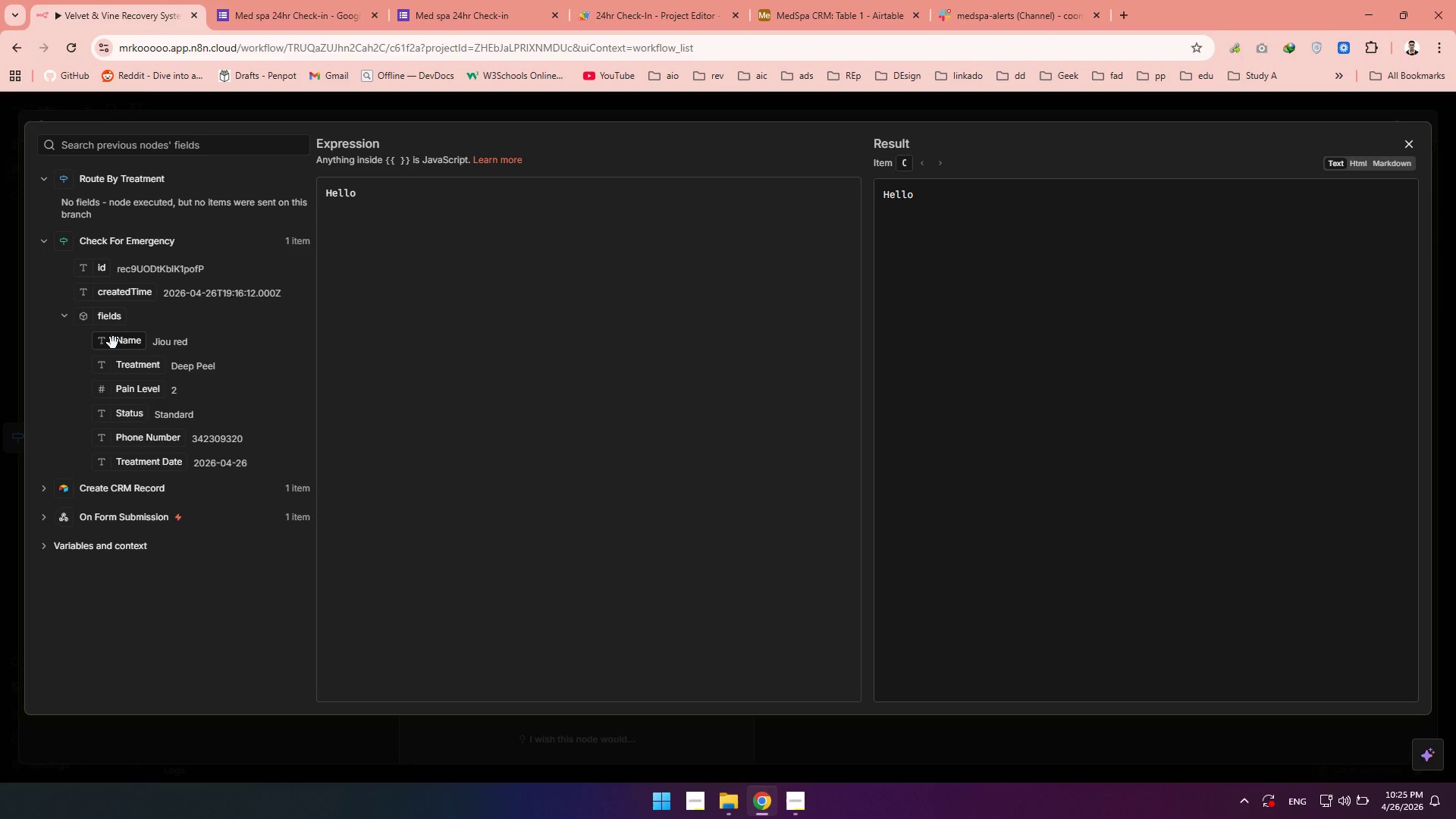 
left_click_drag(start_coordinate=[113, 343], to_coordinate=[417, 196])
 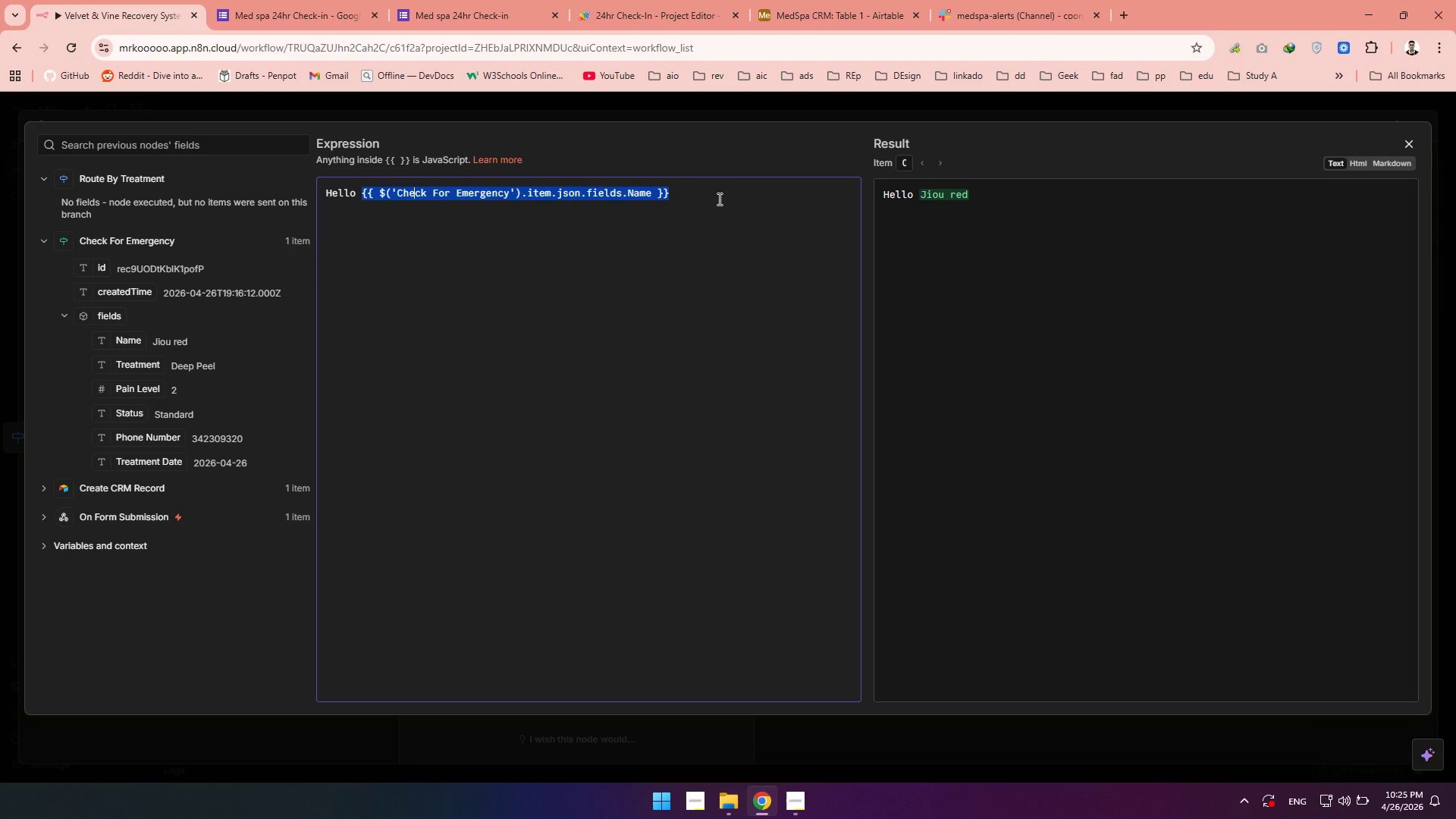 
left_click([718, 199])
 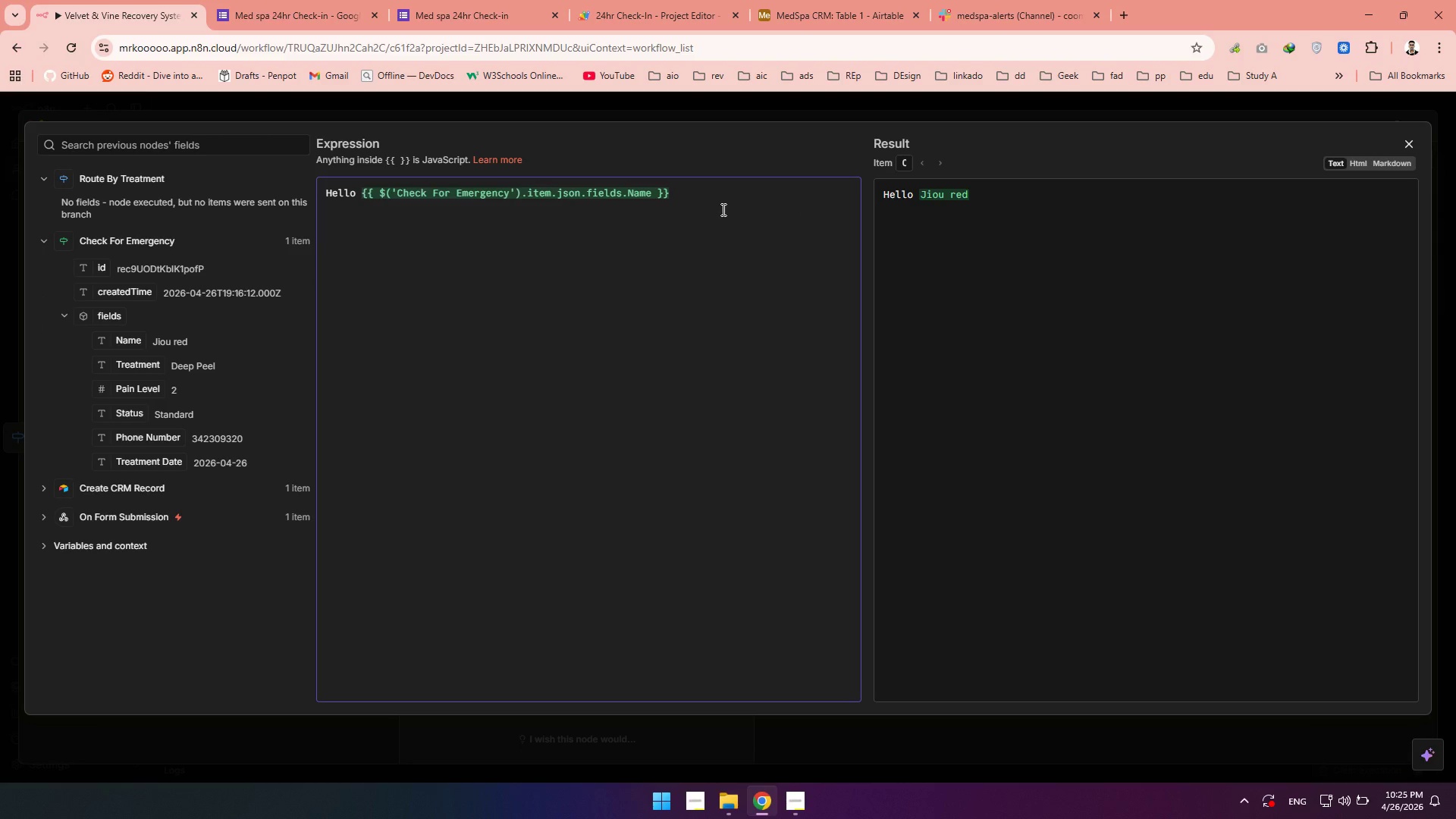 
key(Enter)
 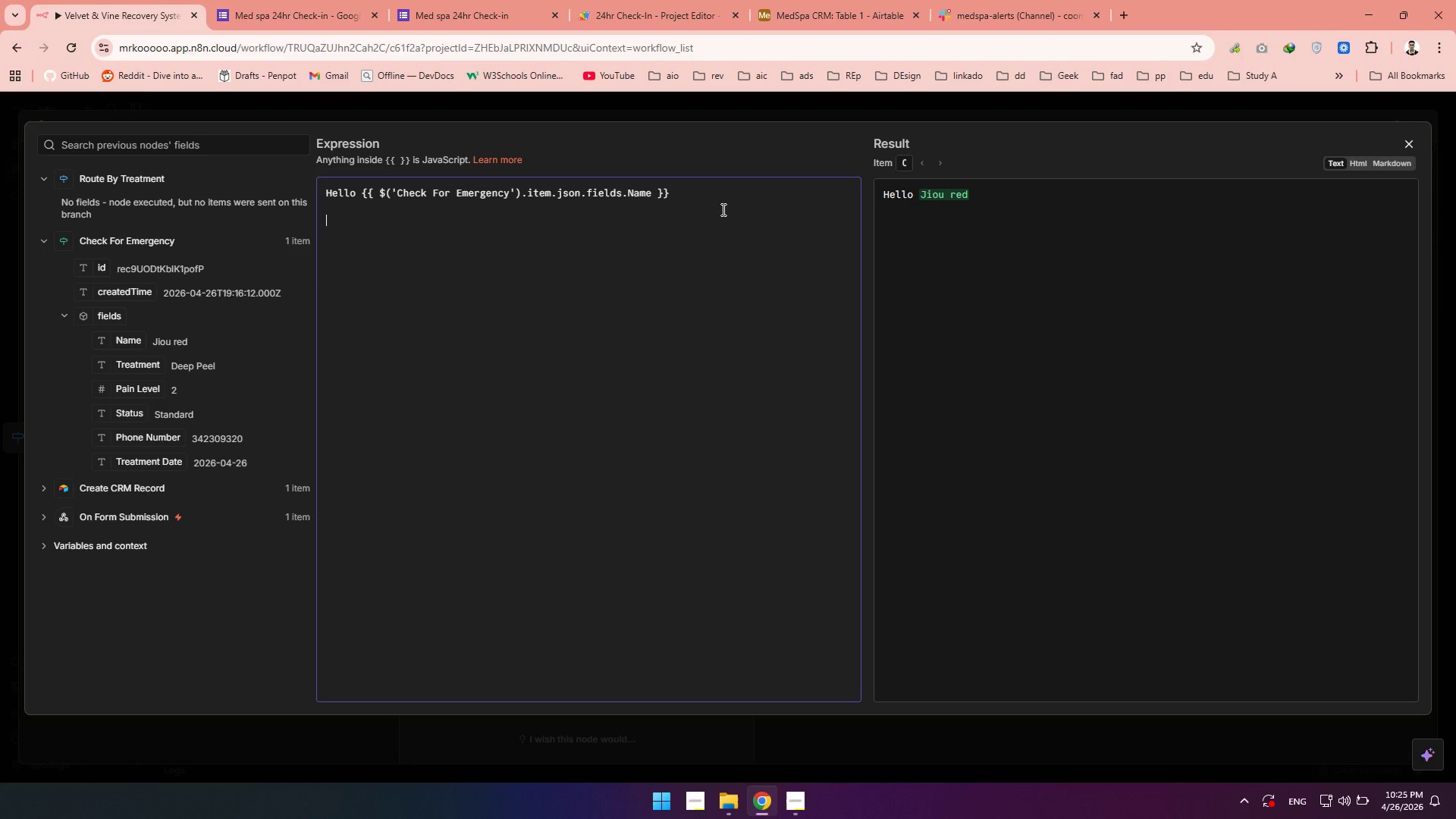 
key(Enter)
 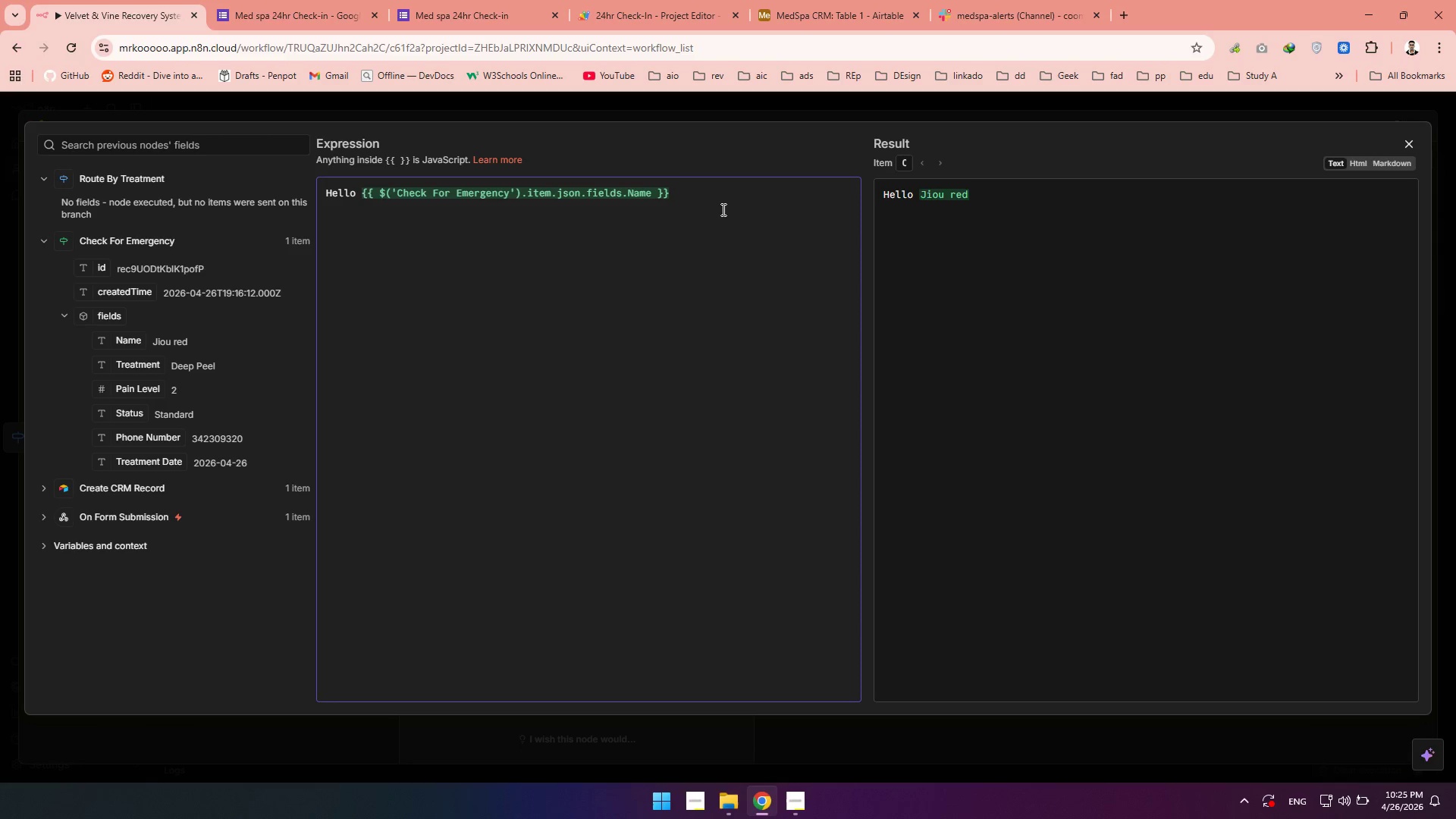 
wait(8.53)
 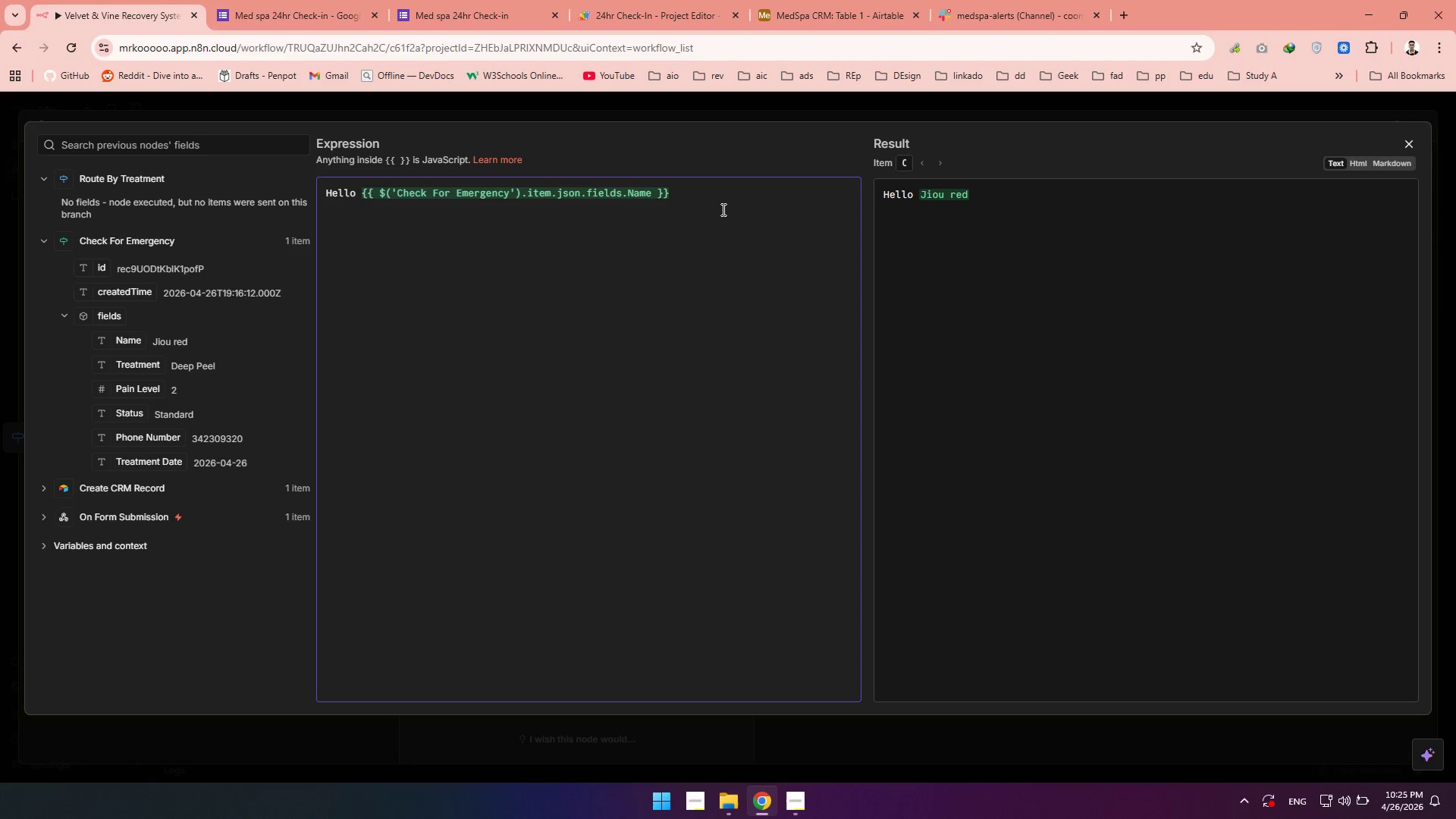 
type(Here are immediate post-leaser steps you should fl=o)
key(Backspace)
key(Backspace)
key(Backspace)
type(ollow:)
 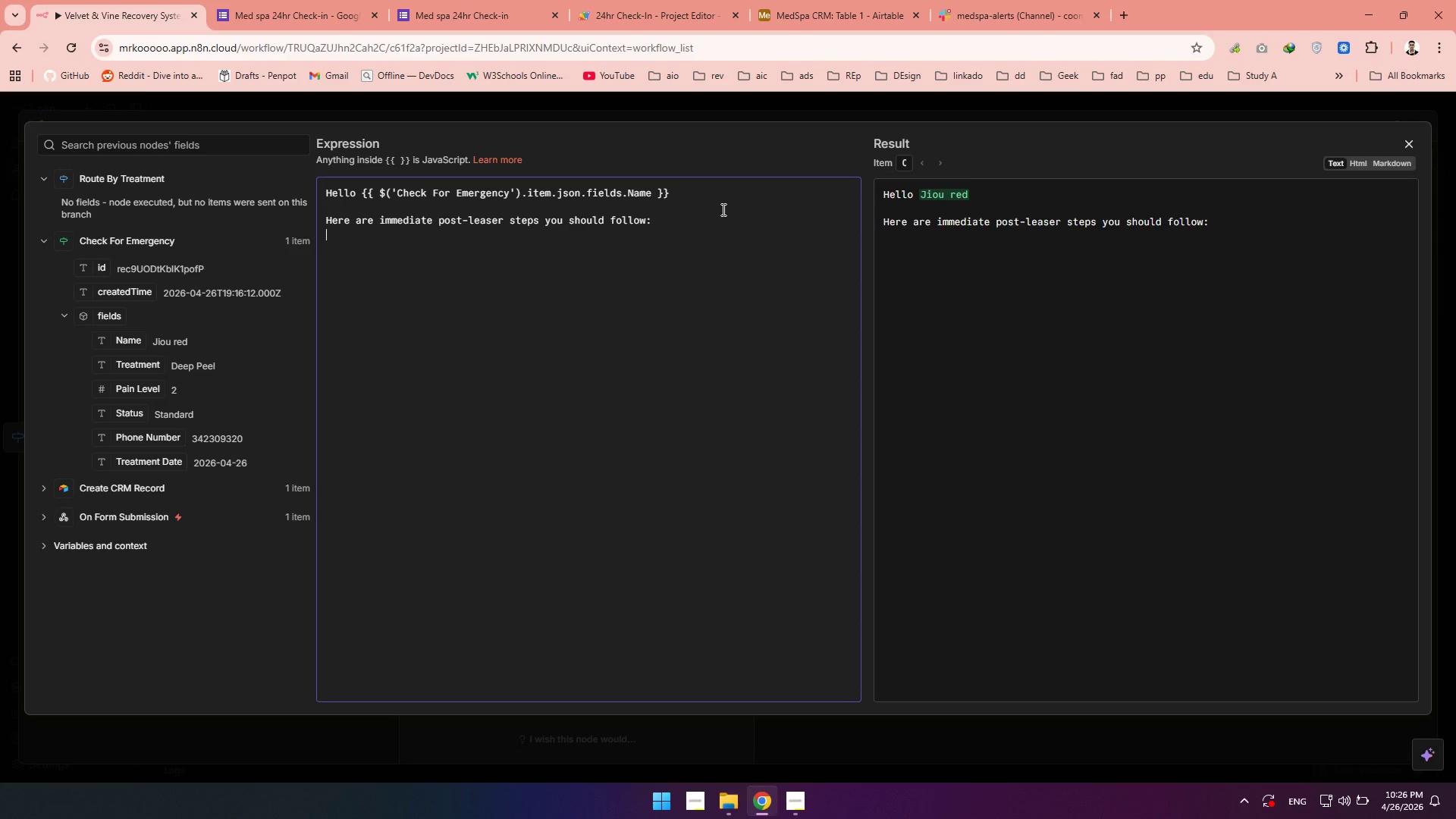 
 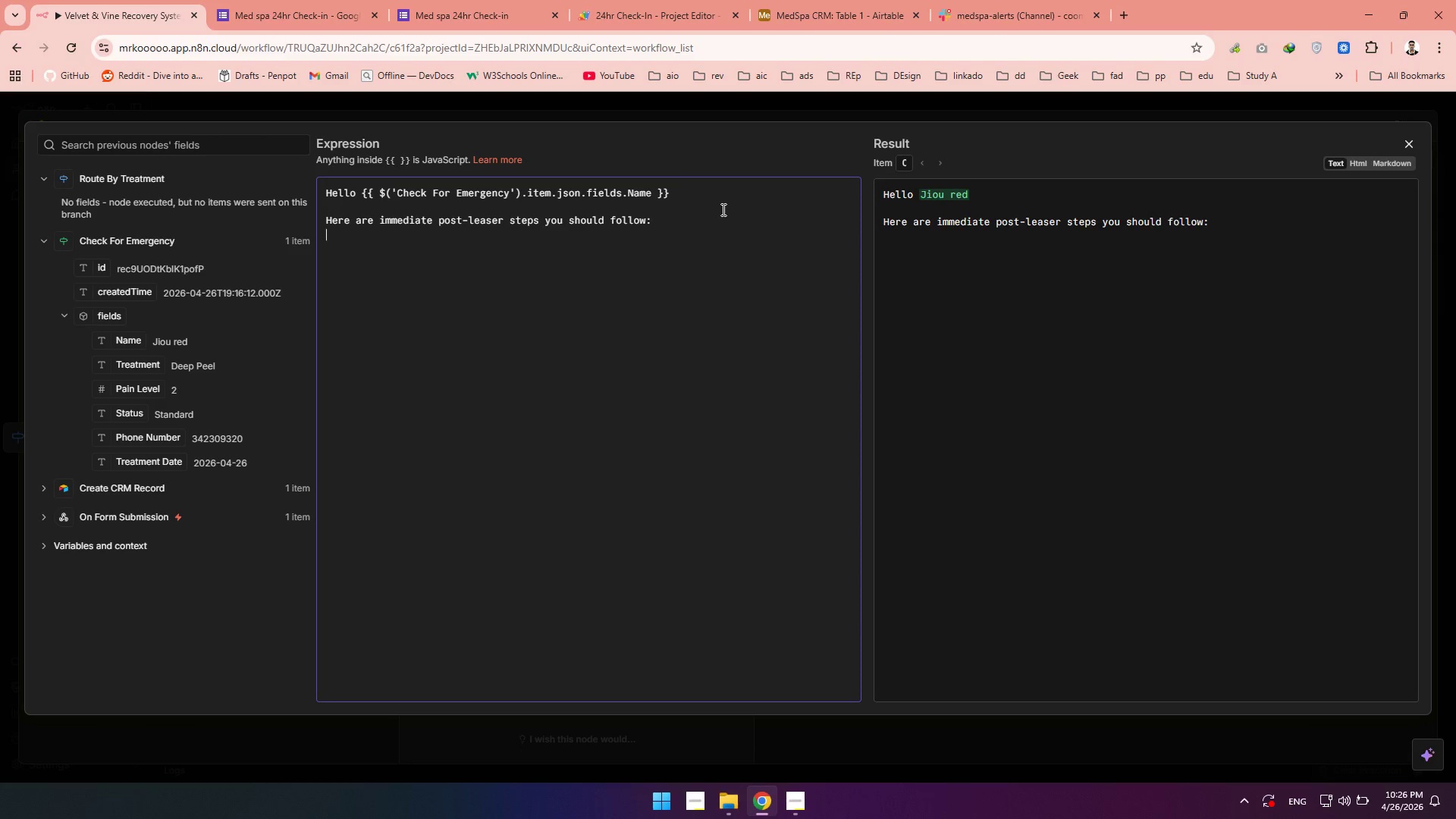 
key(Enter)
 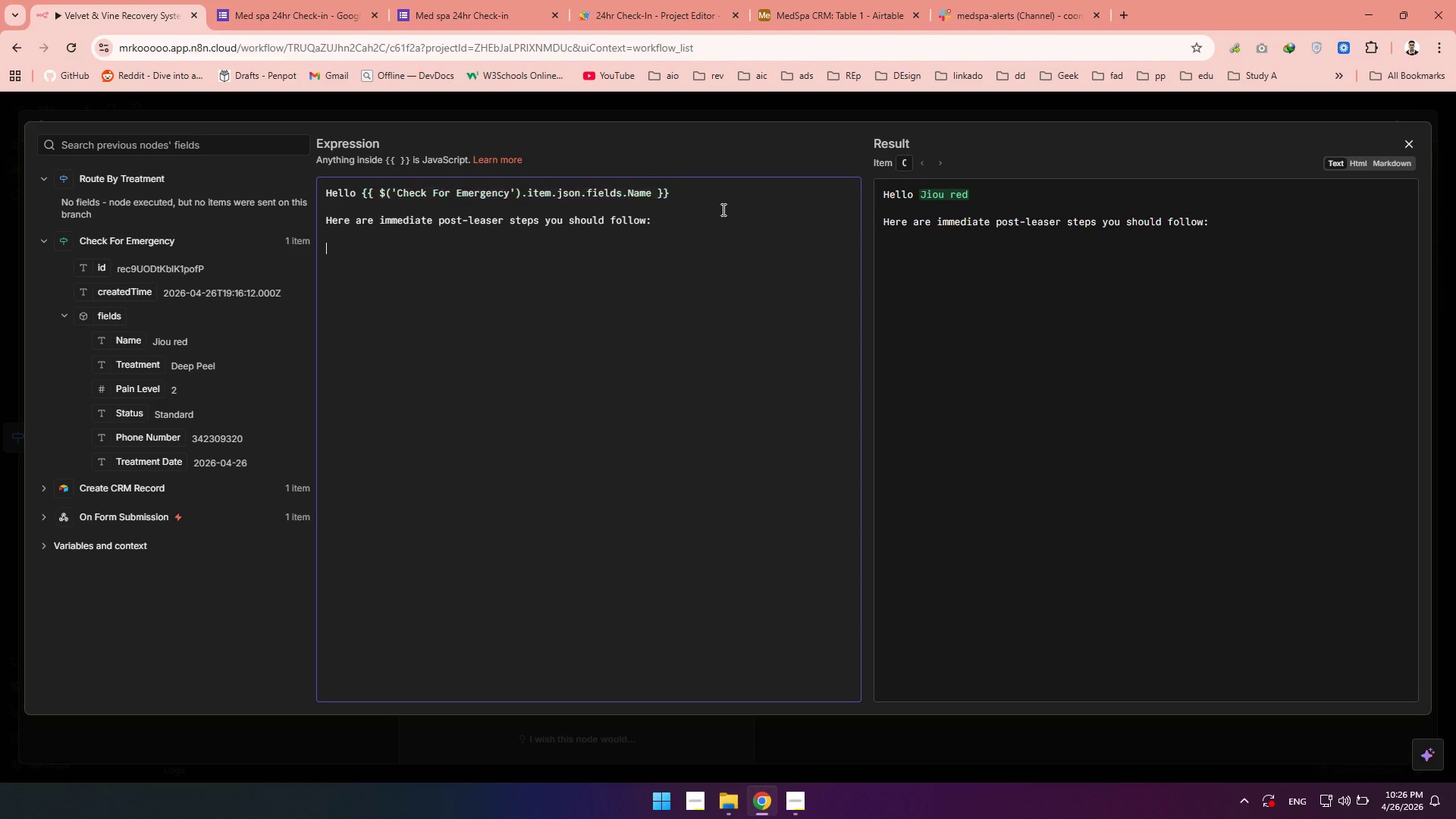 
key(Enter)
 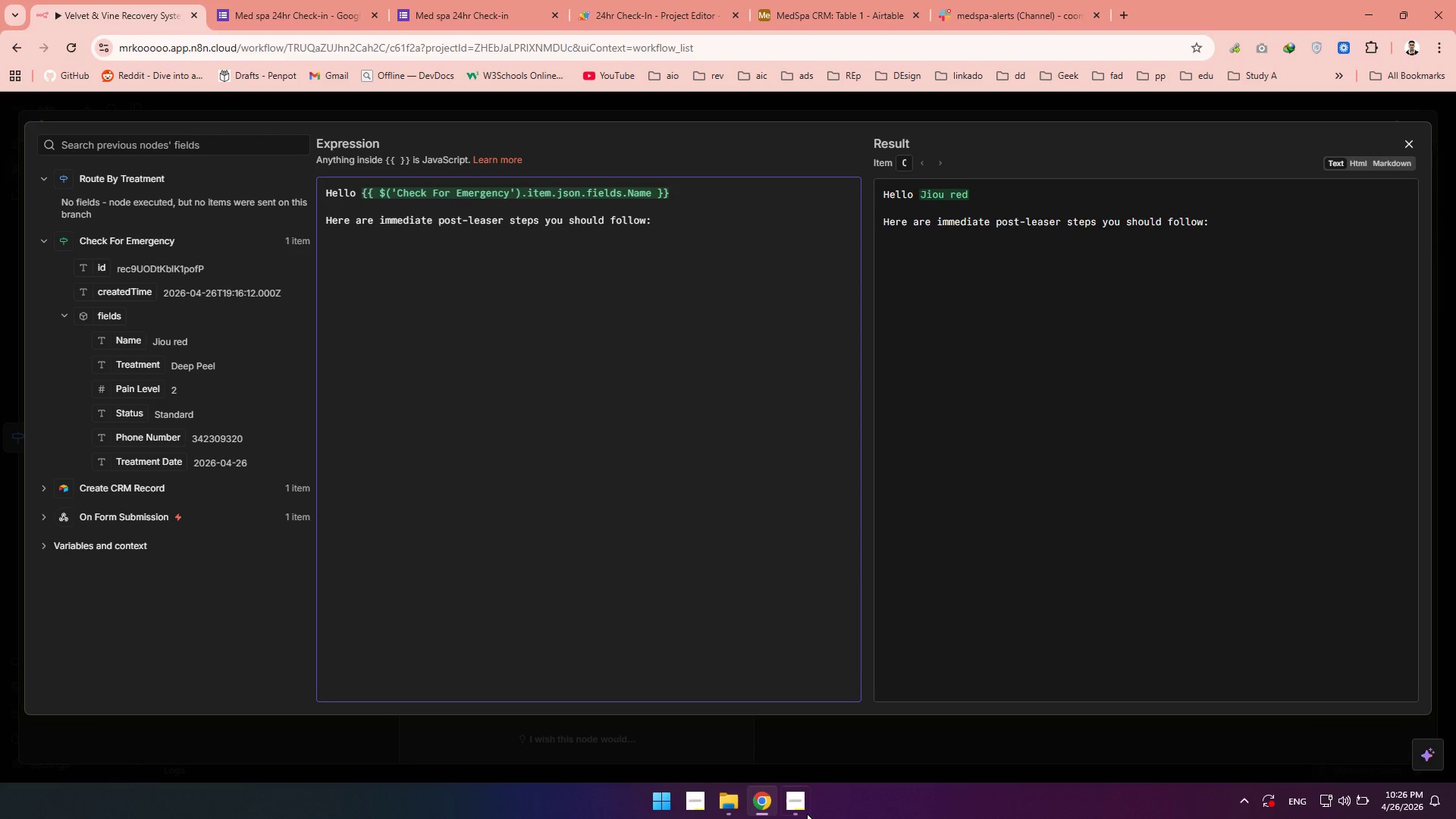 
left_click([799, 818])